 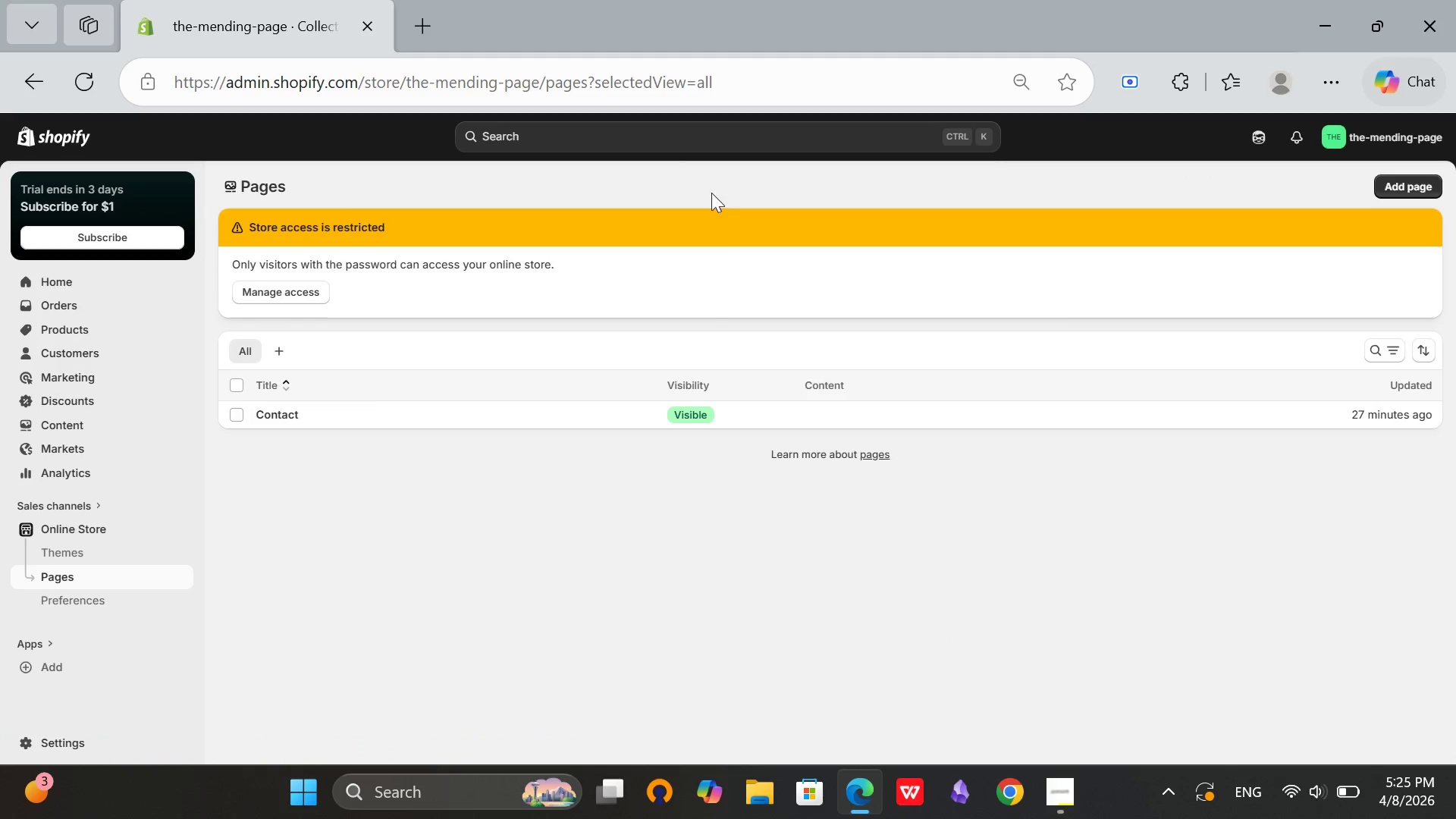 
left_click([673, 416])
 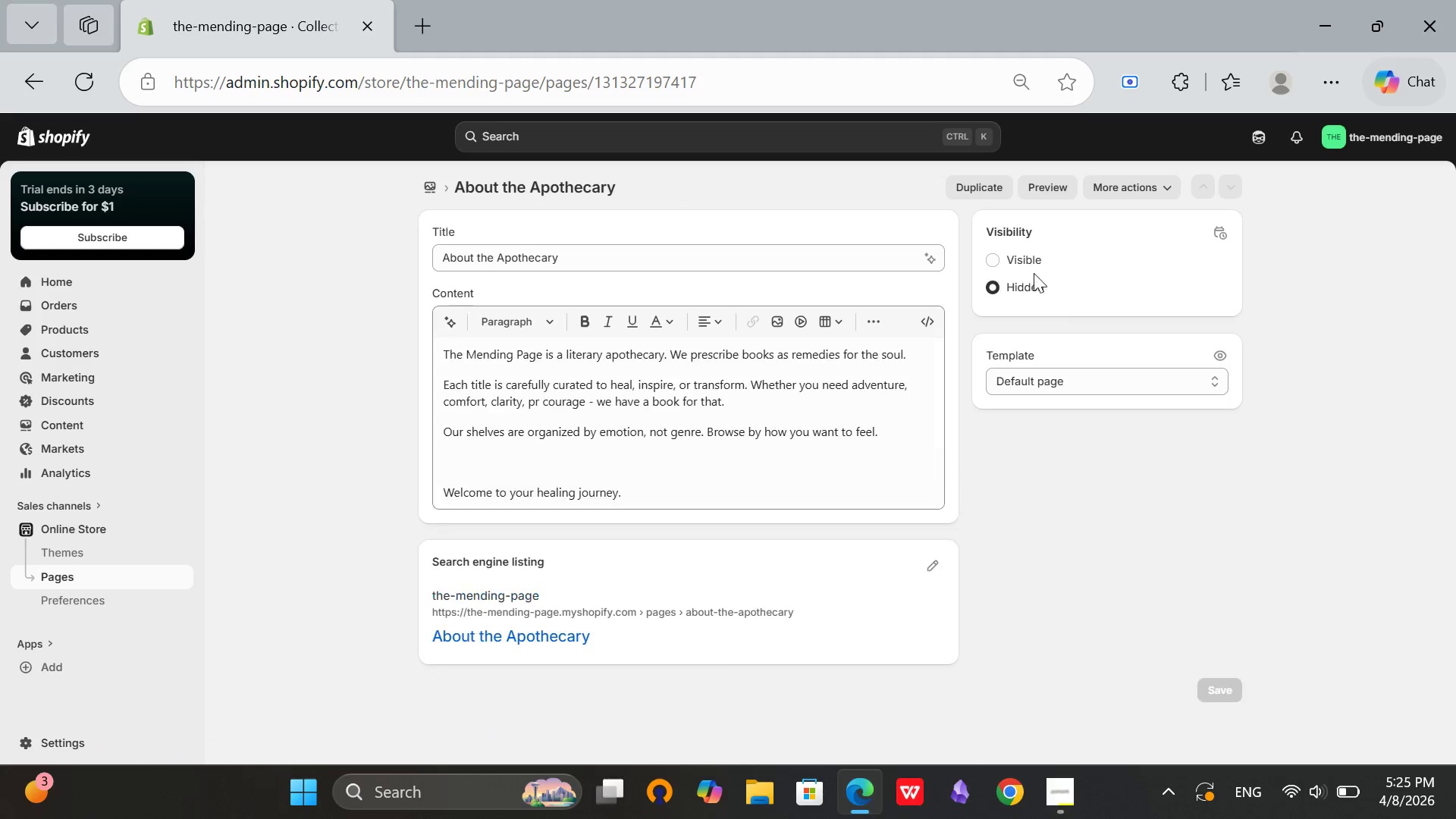 
left_click([1018, 265])
 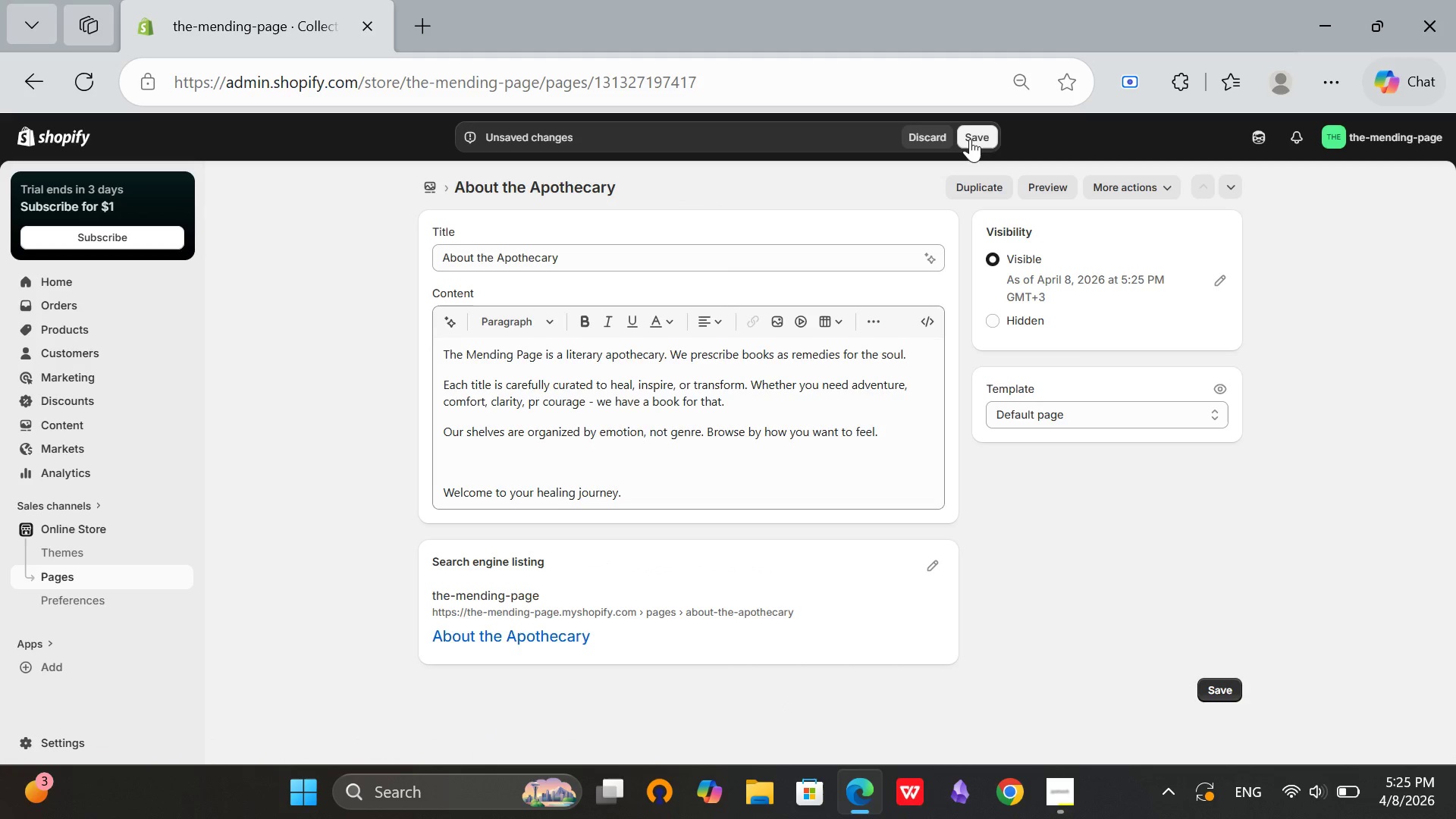 
left_click([970, 139])
 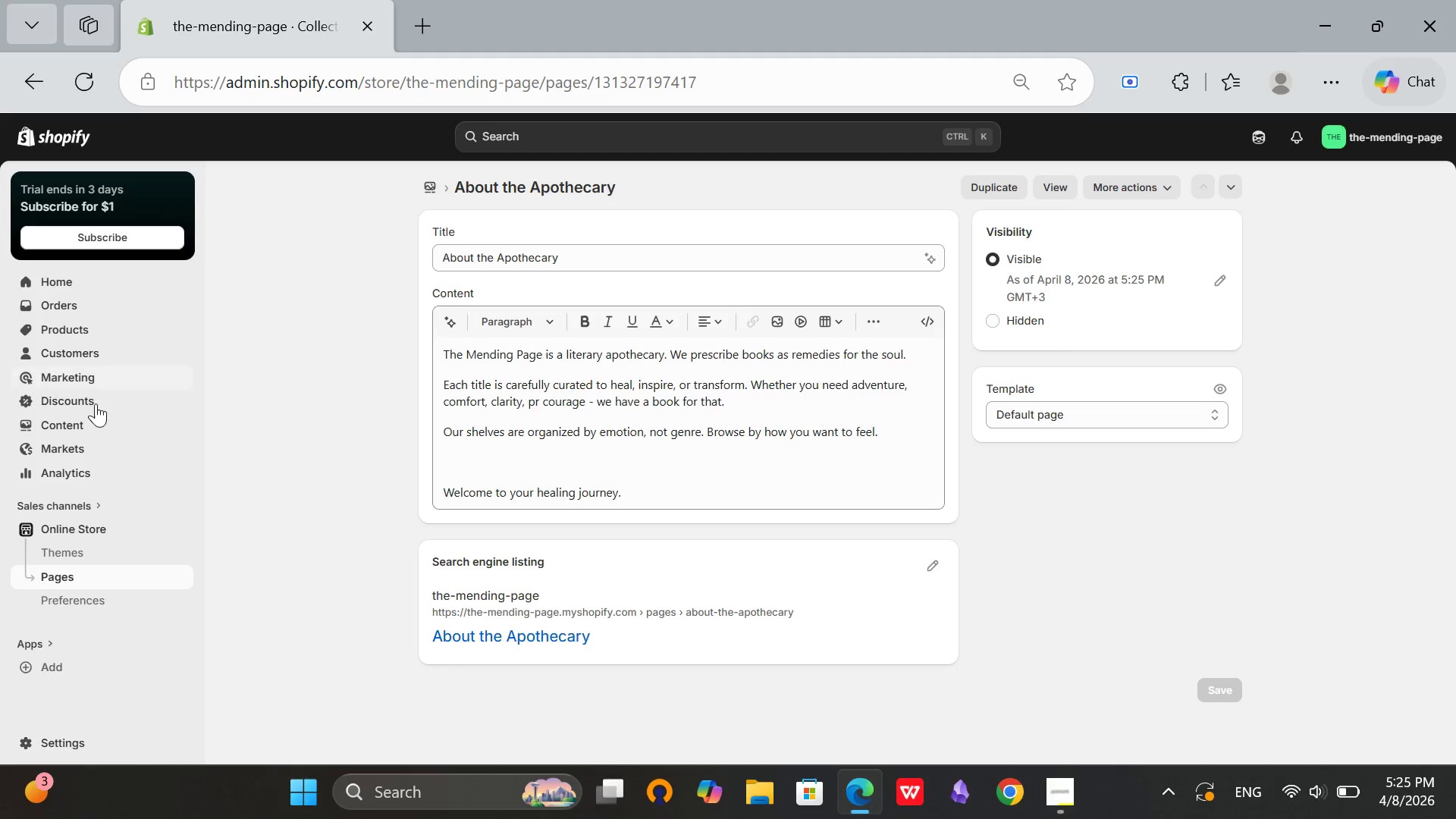 
left_click([425, 186])
 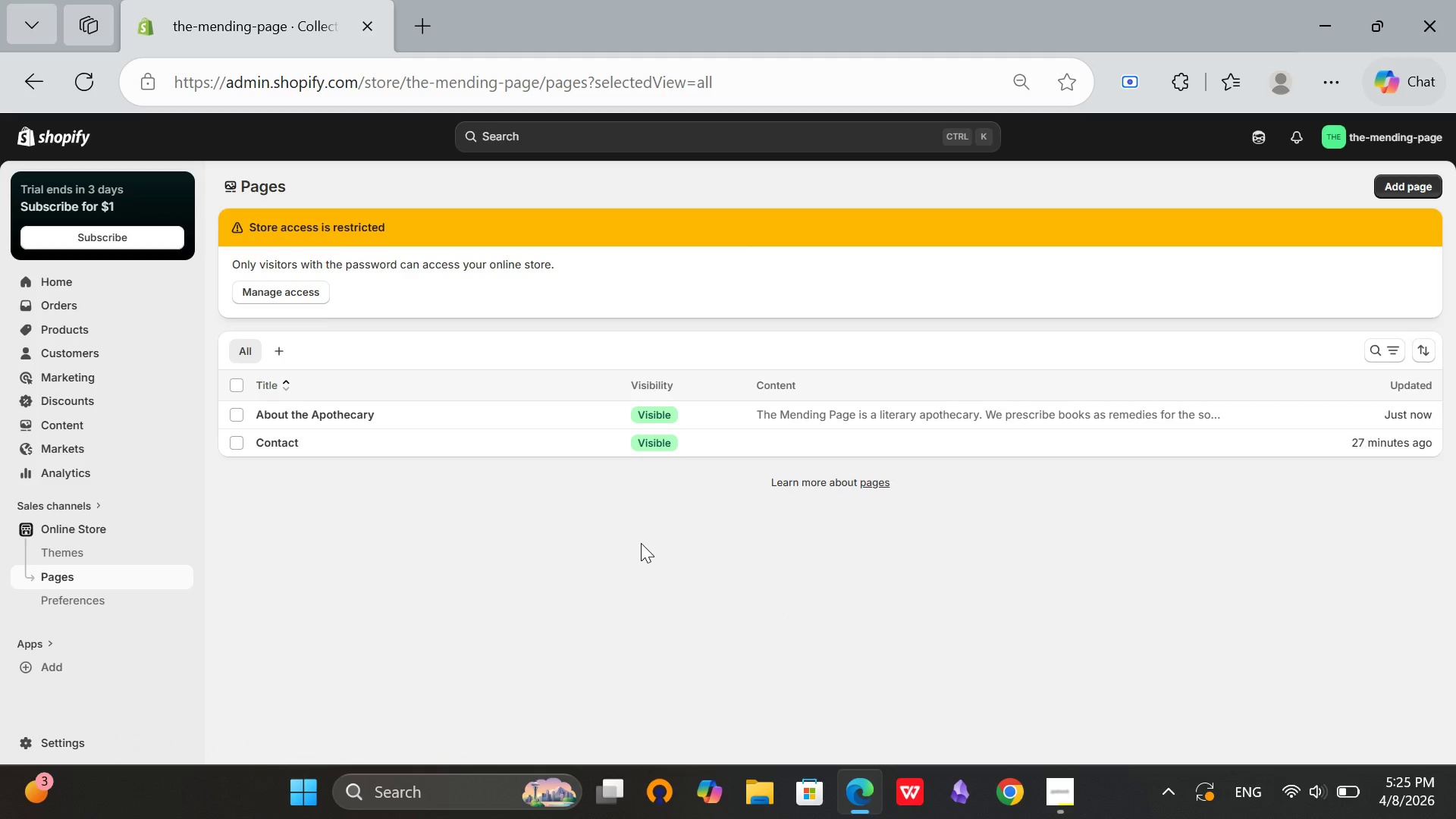 
wait(5.51)
 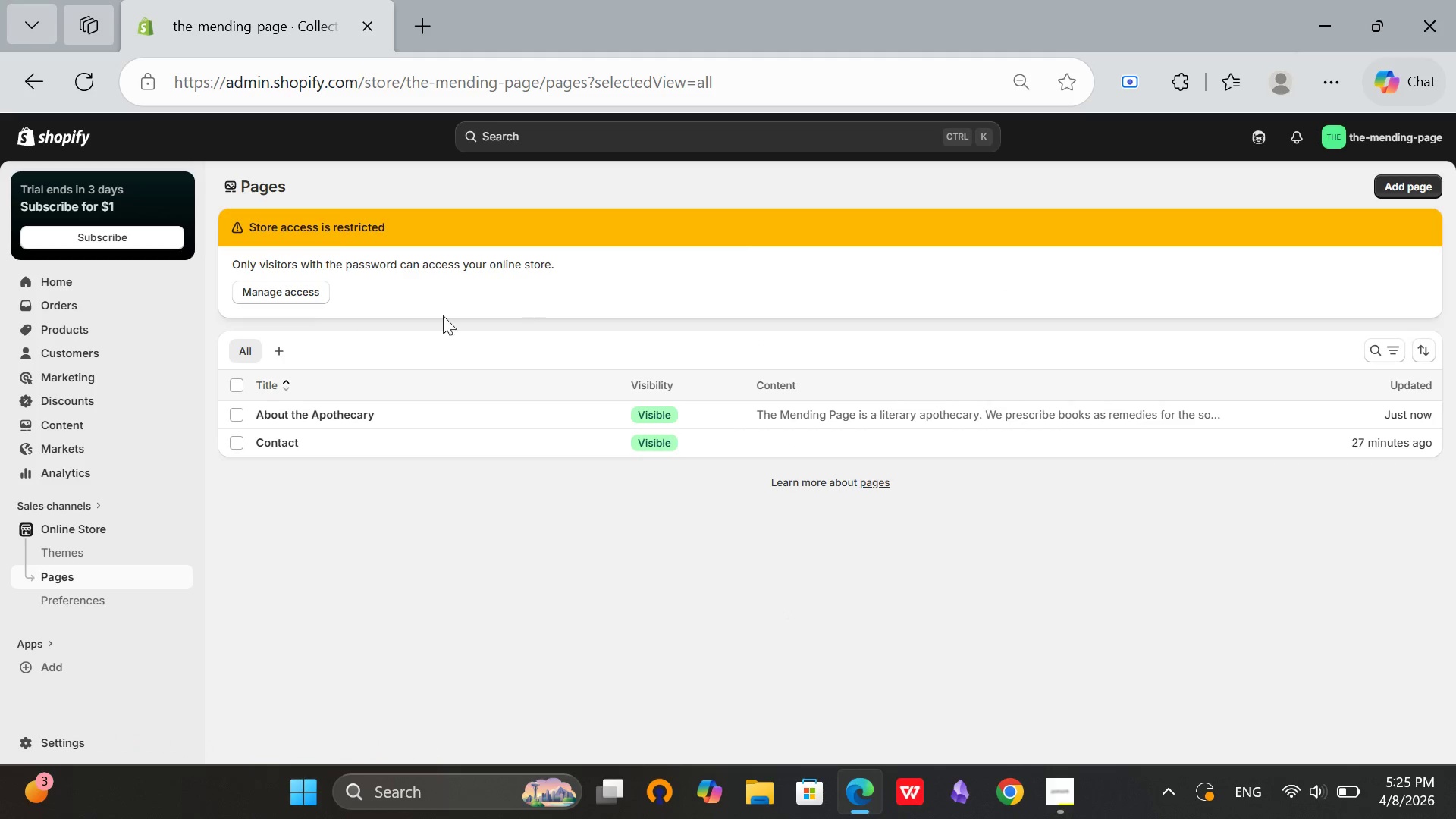 
left_click([1388, 174])
 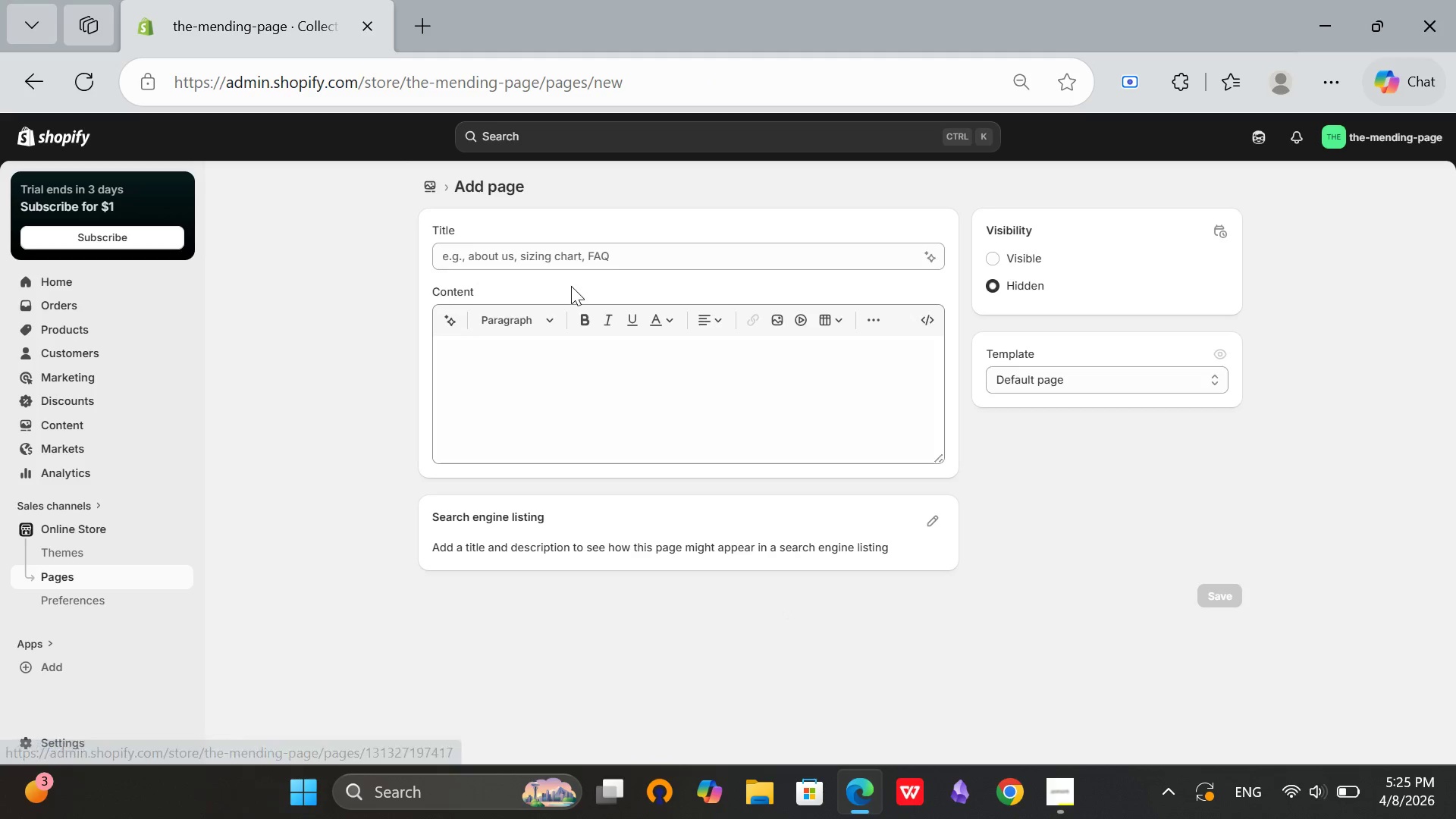 
left_click([569, 266])
 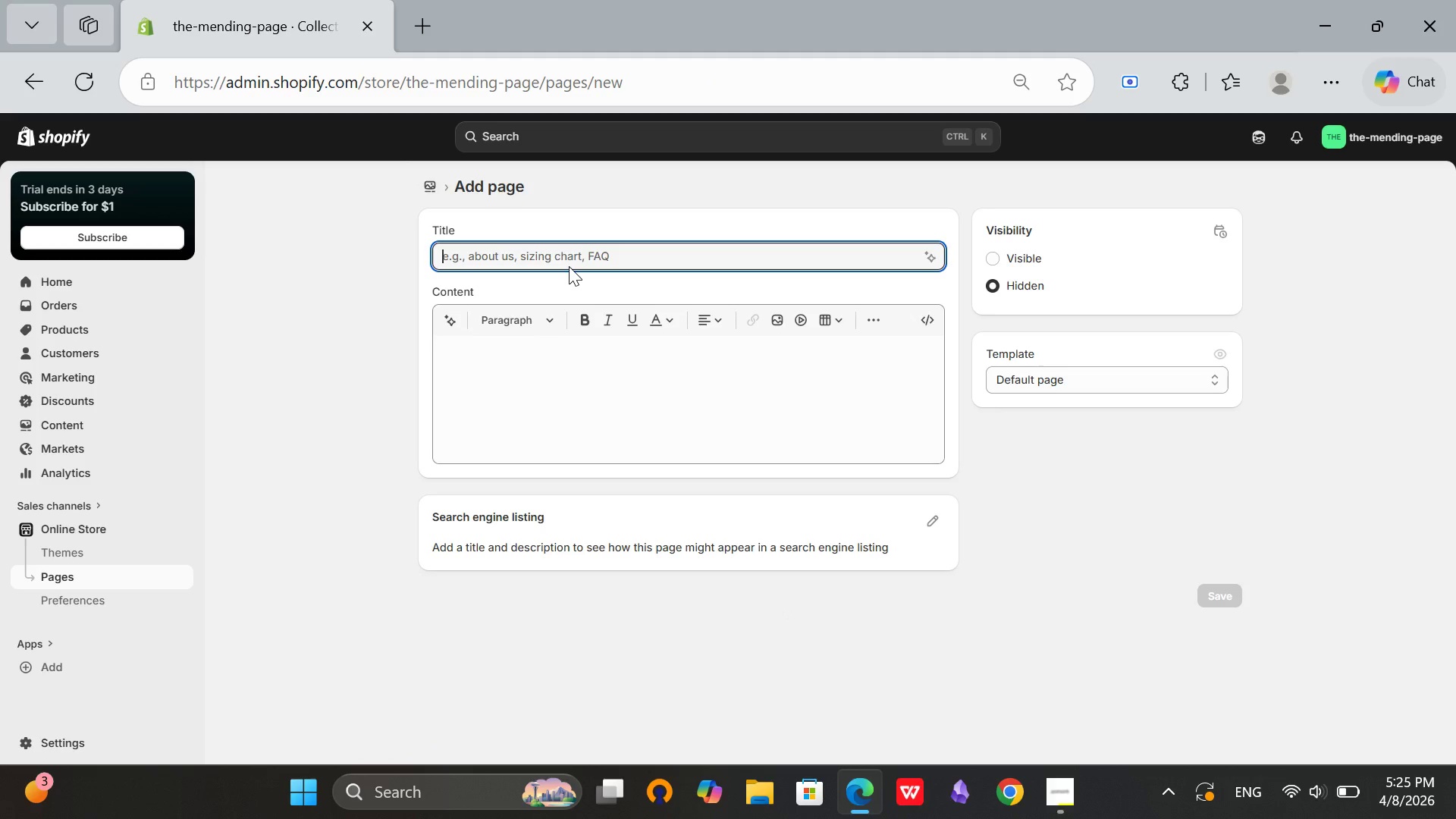 
type(Shipp)
 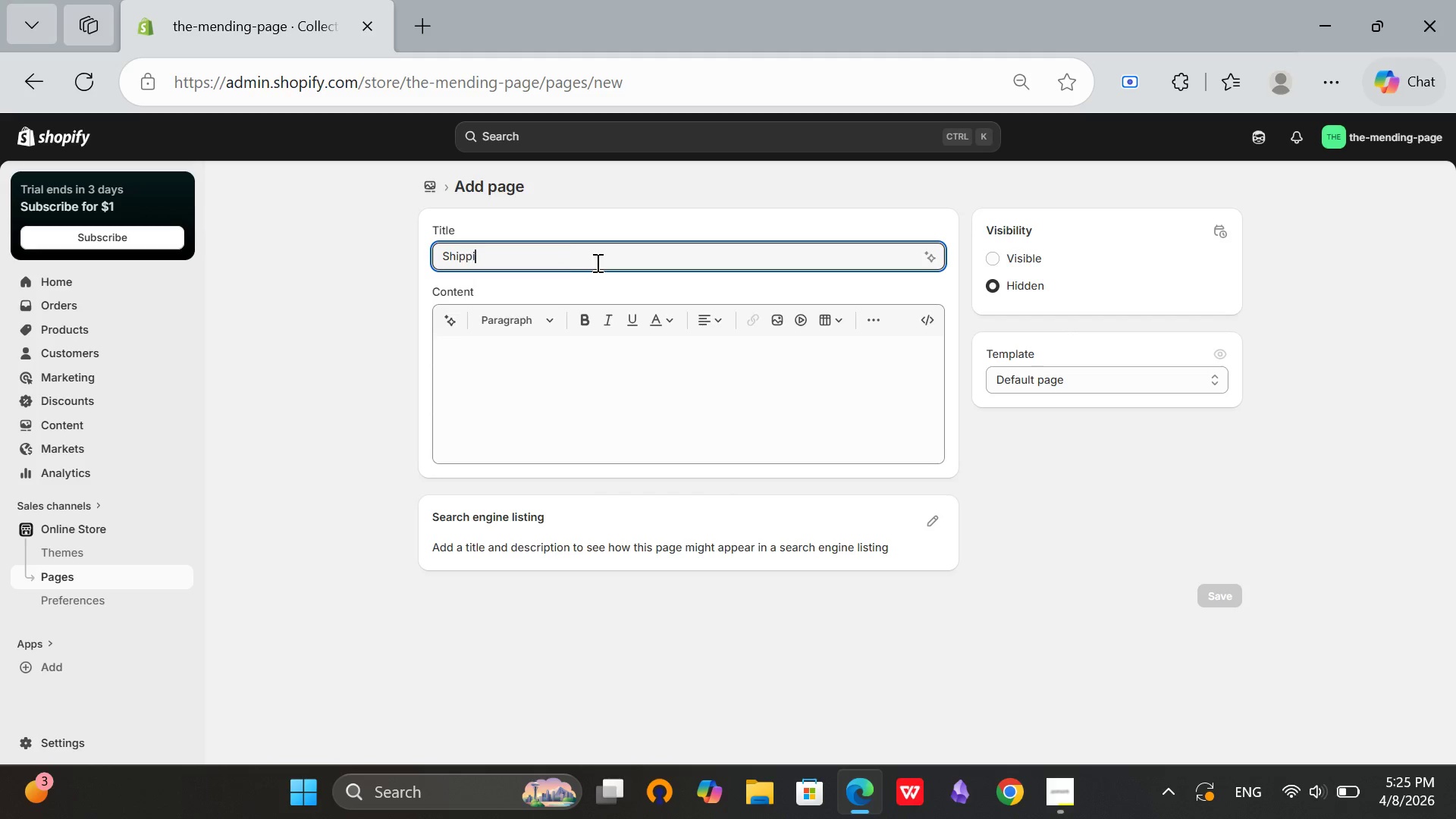 
type(ing & Returns)
 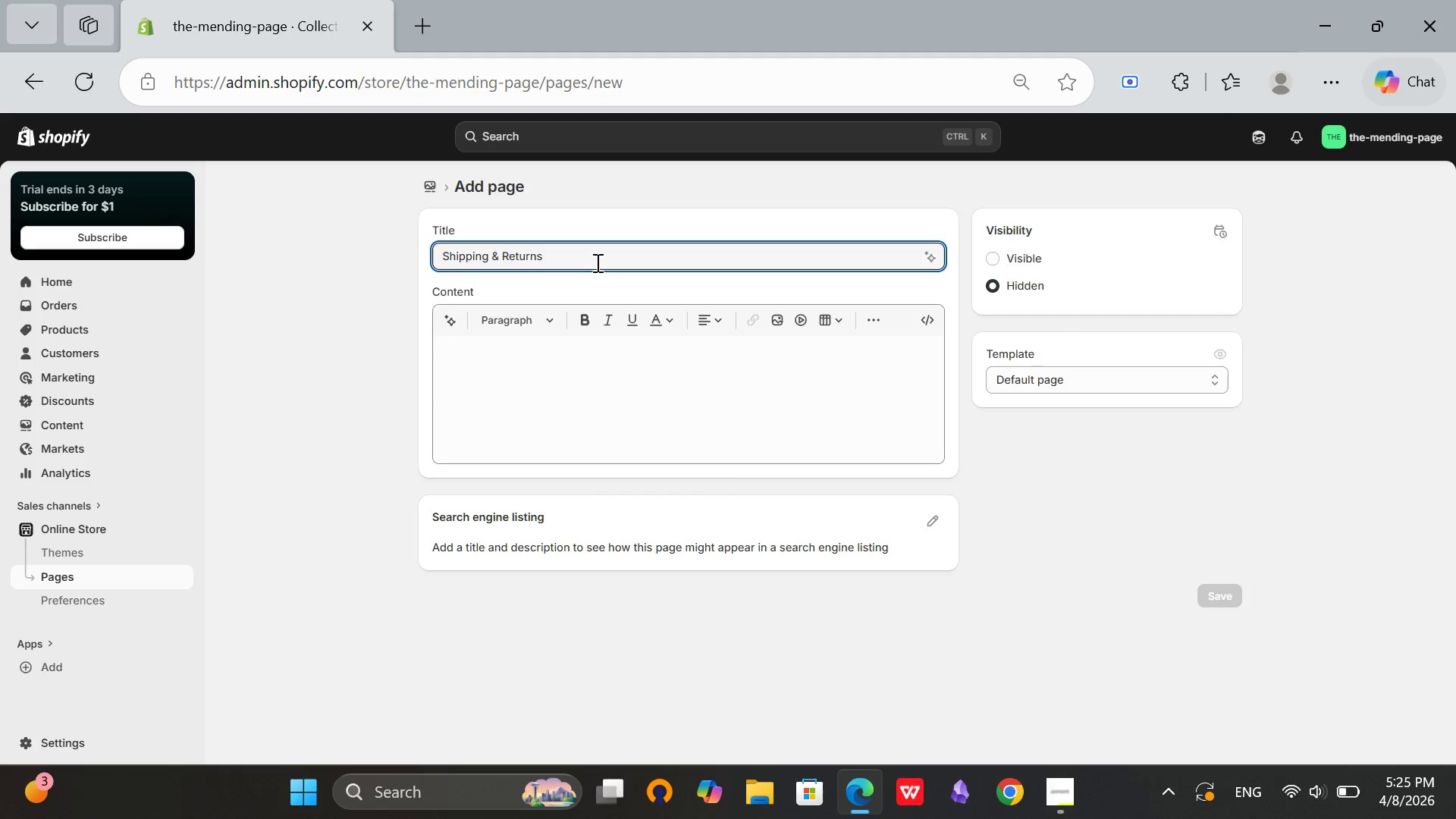 
left_click([587, 410])
 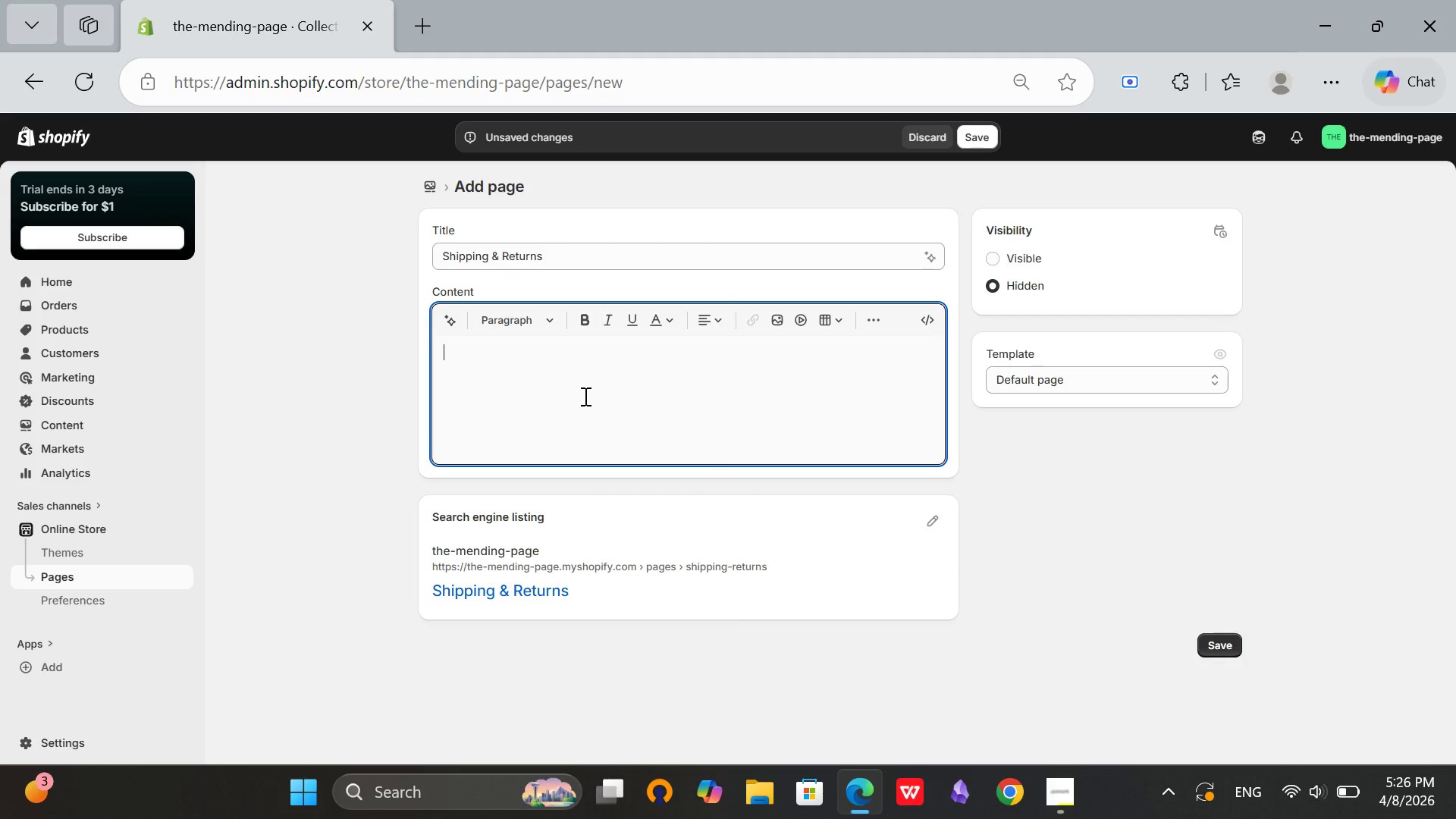 
type(Orders ship within 2-3 business days. Free shipping on orders over $50.)
 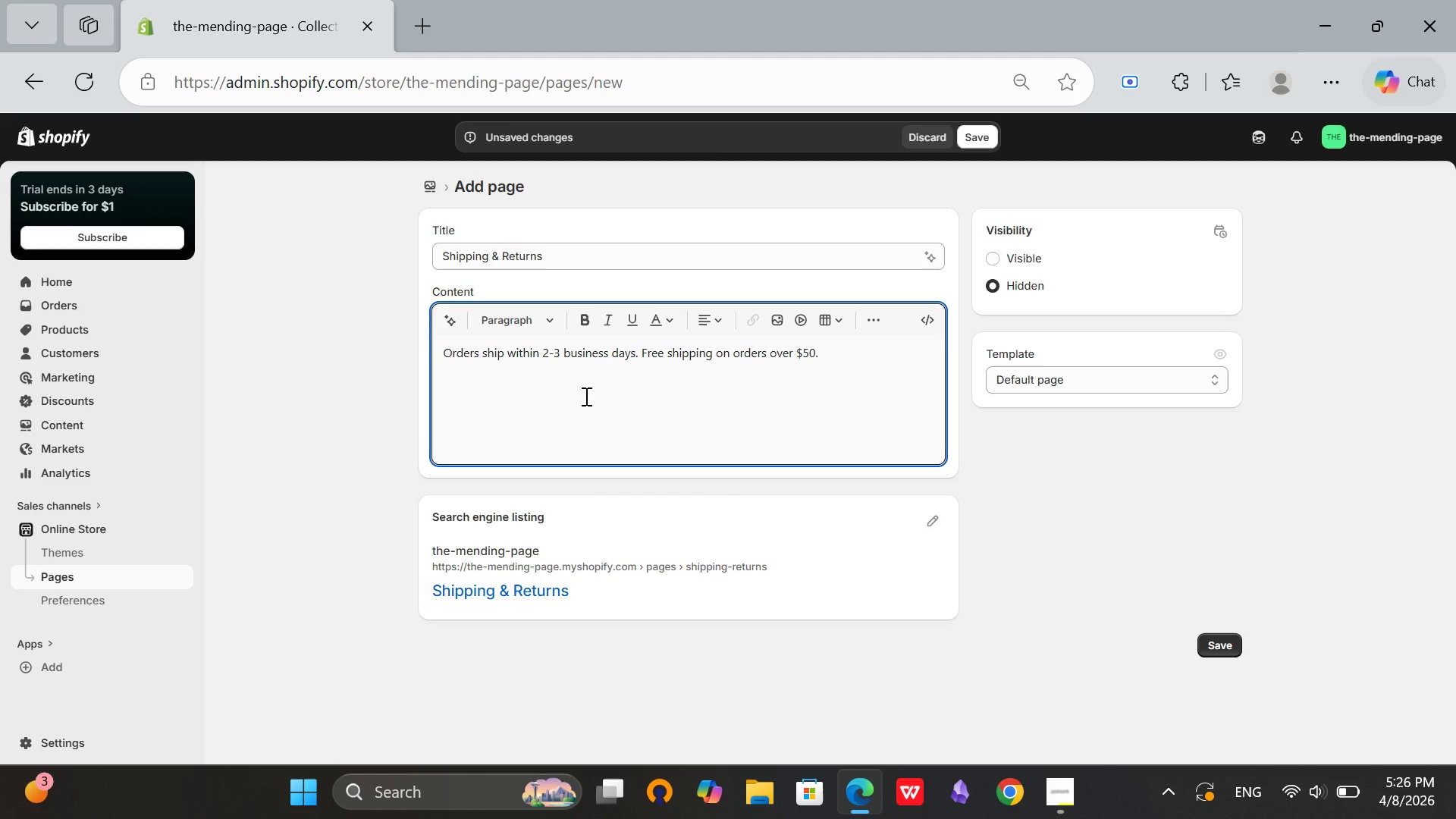 
key(Enter)
 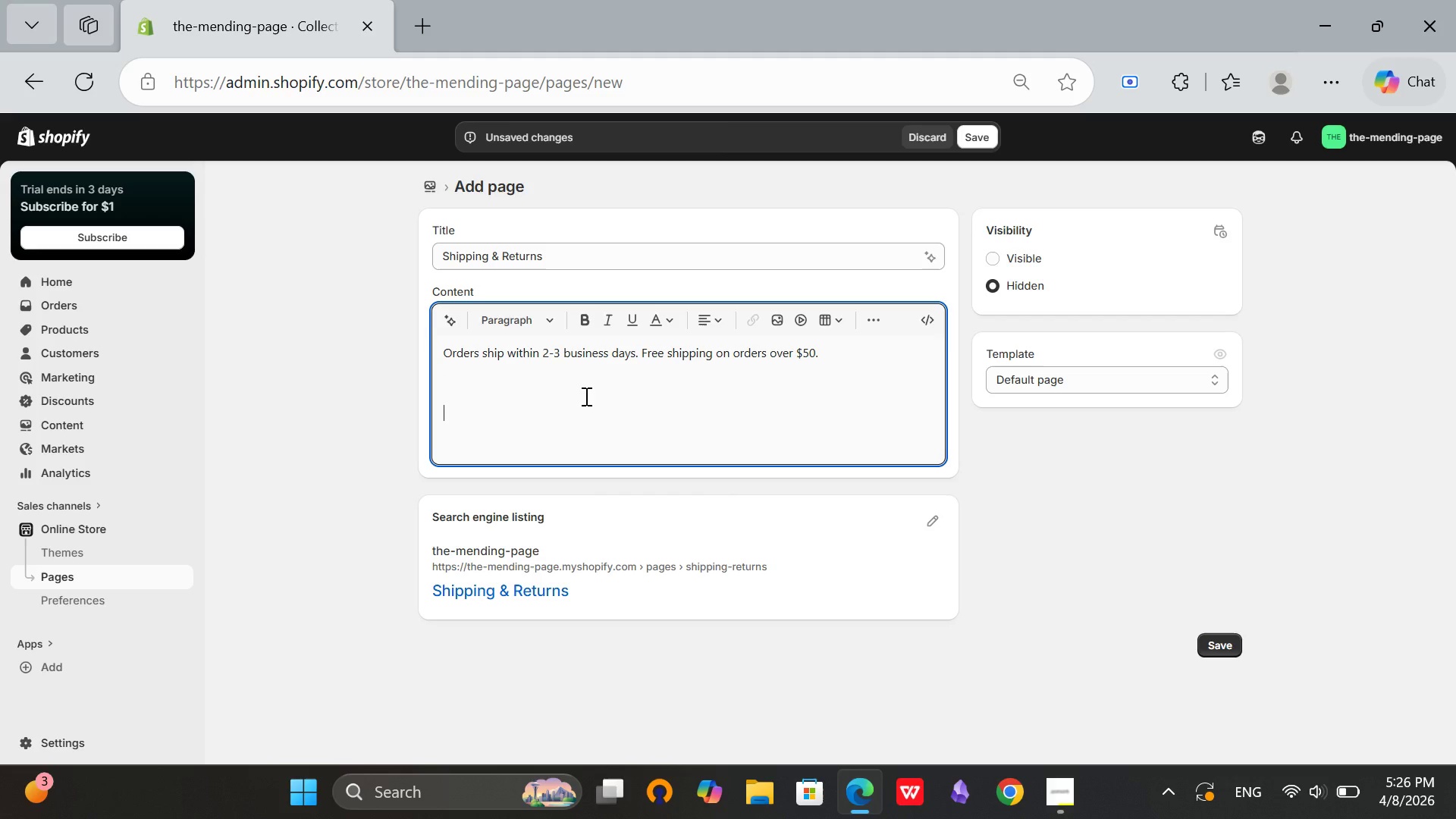 
key(Enter)
 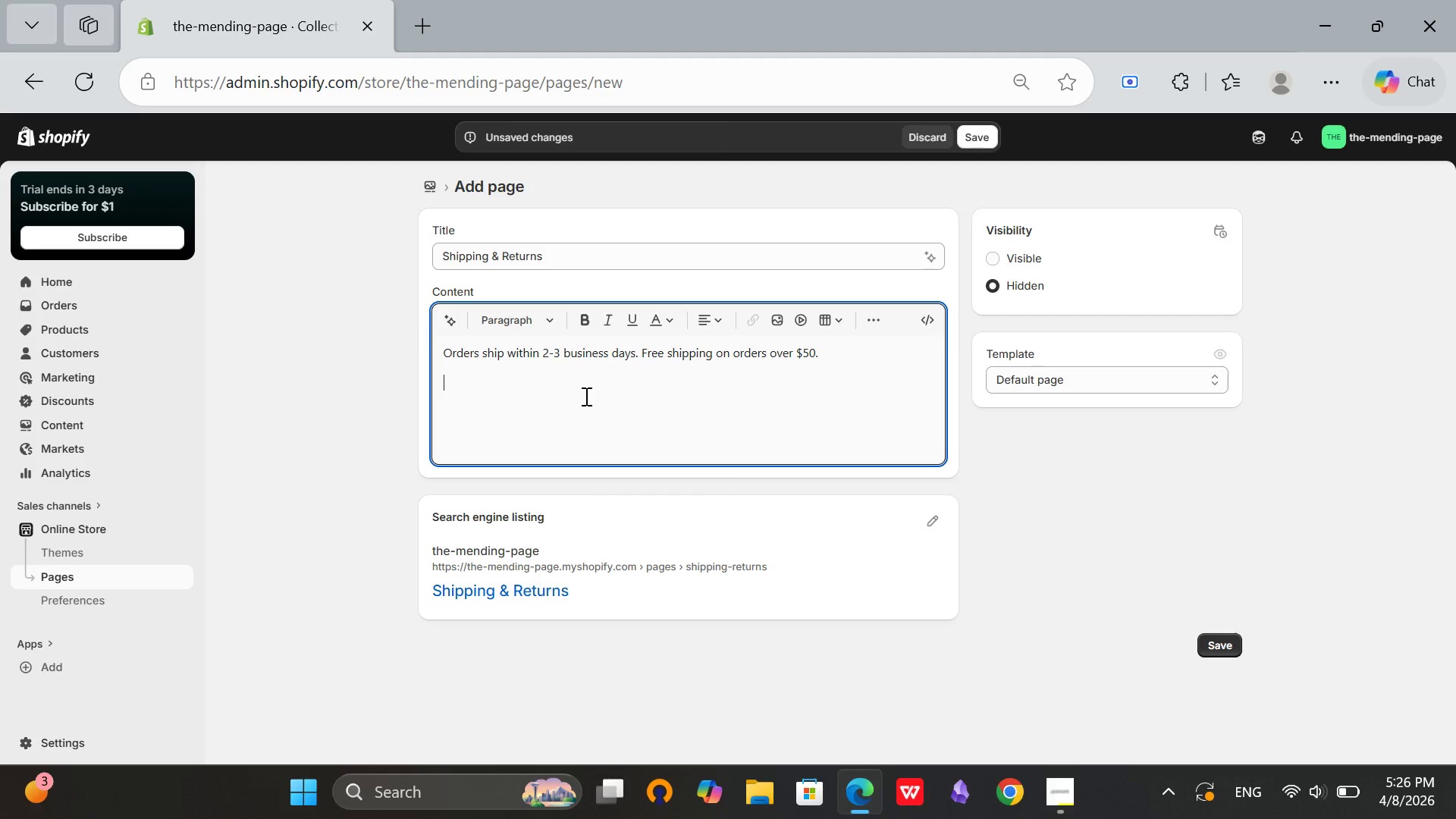 
key(Backspace)
type(Returns:)
 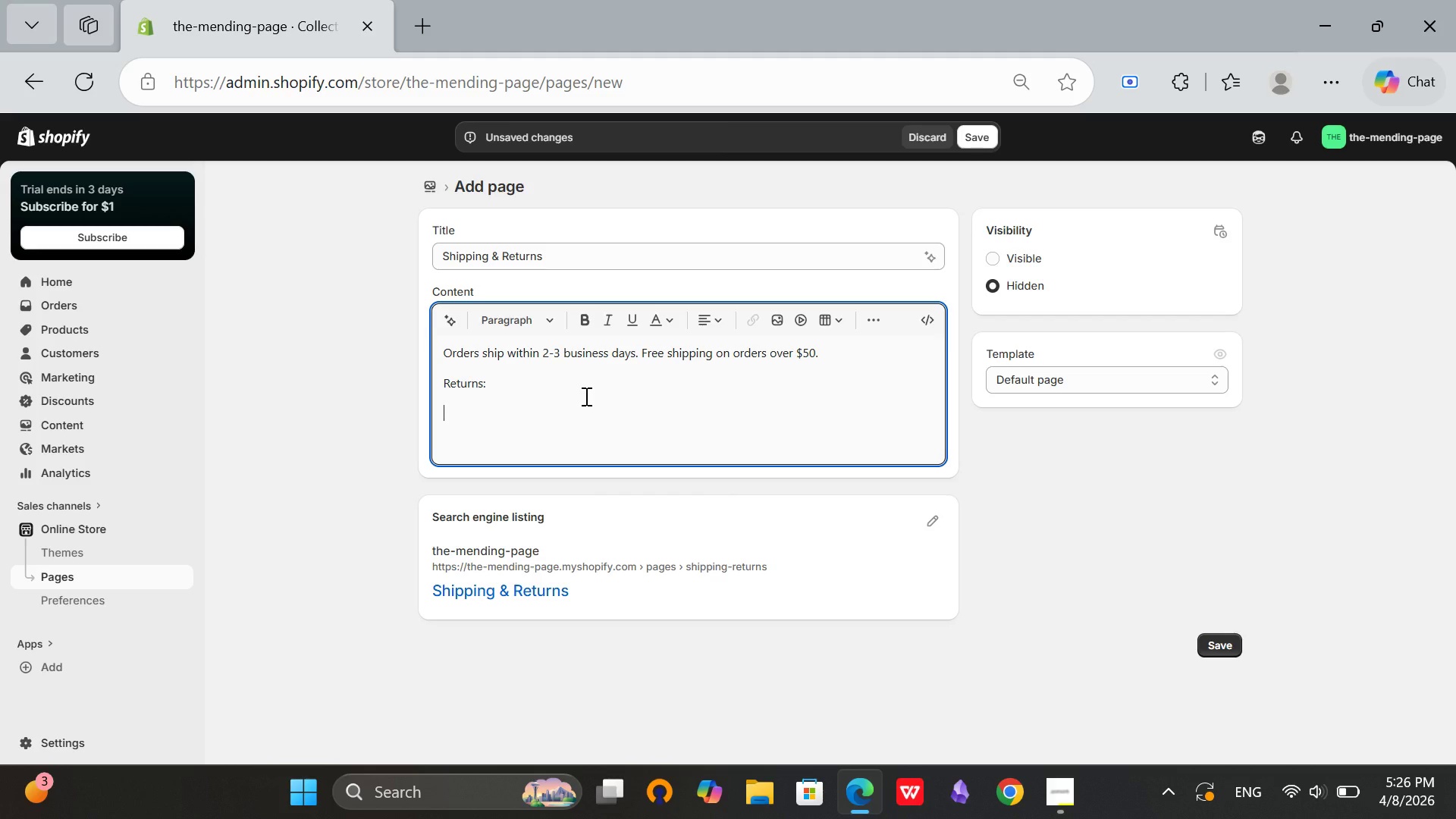 
 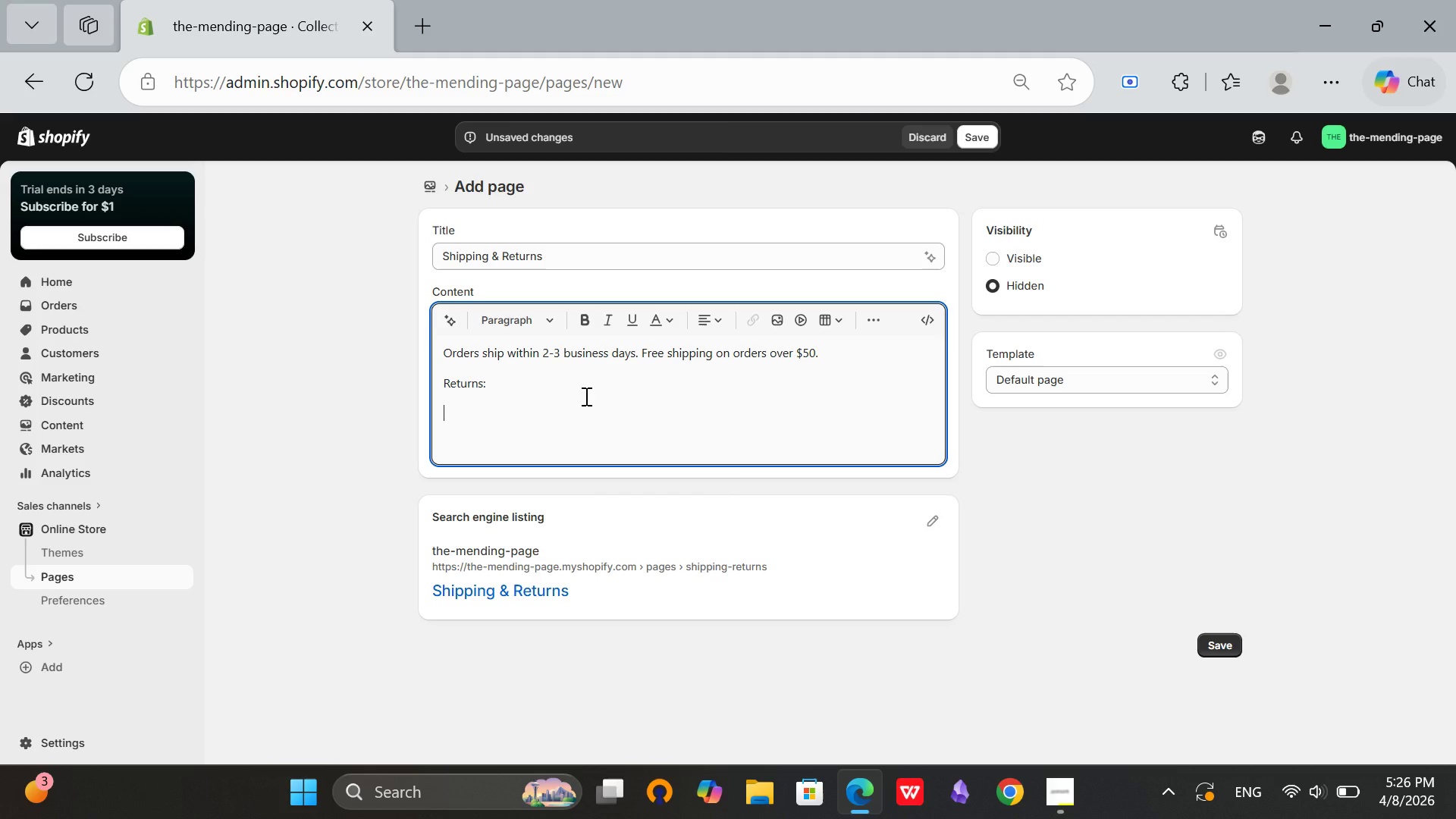 
key(Enter)
 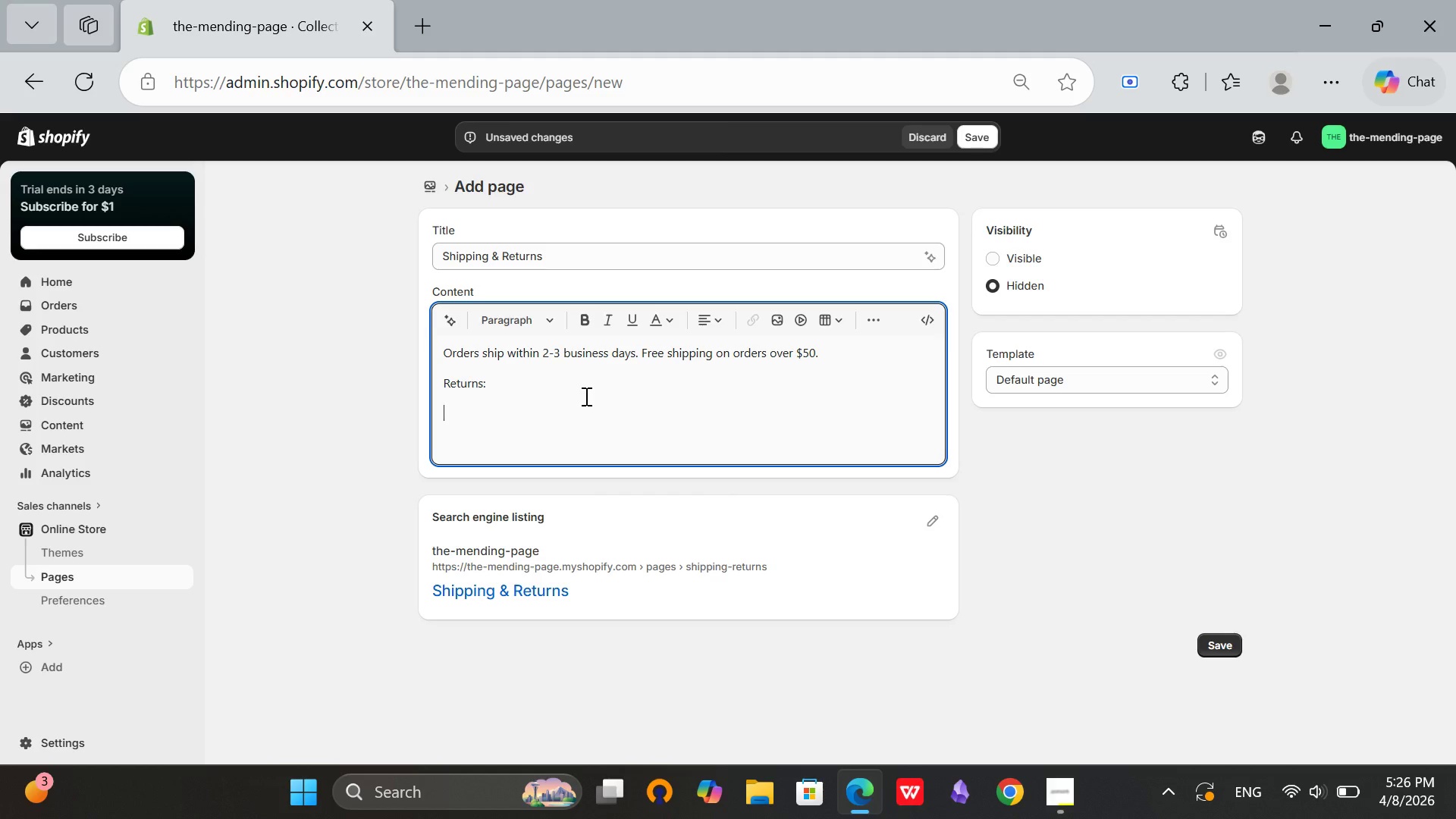 
type(We accept returne)
key(Backspace)
type(s w)
 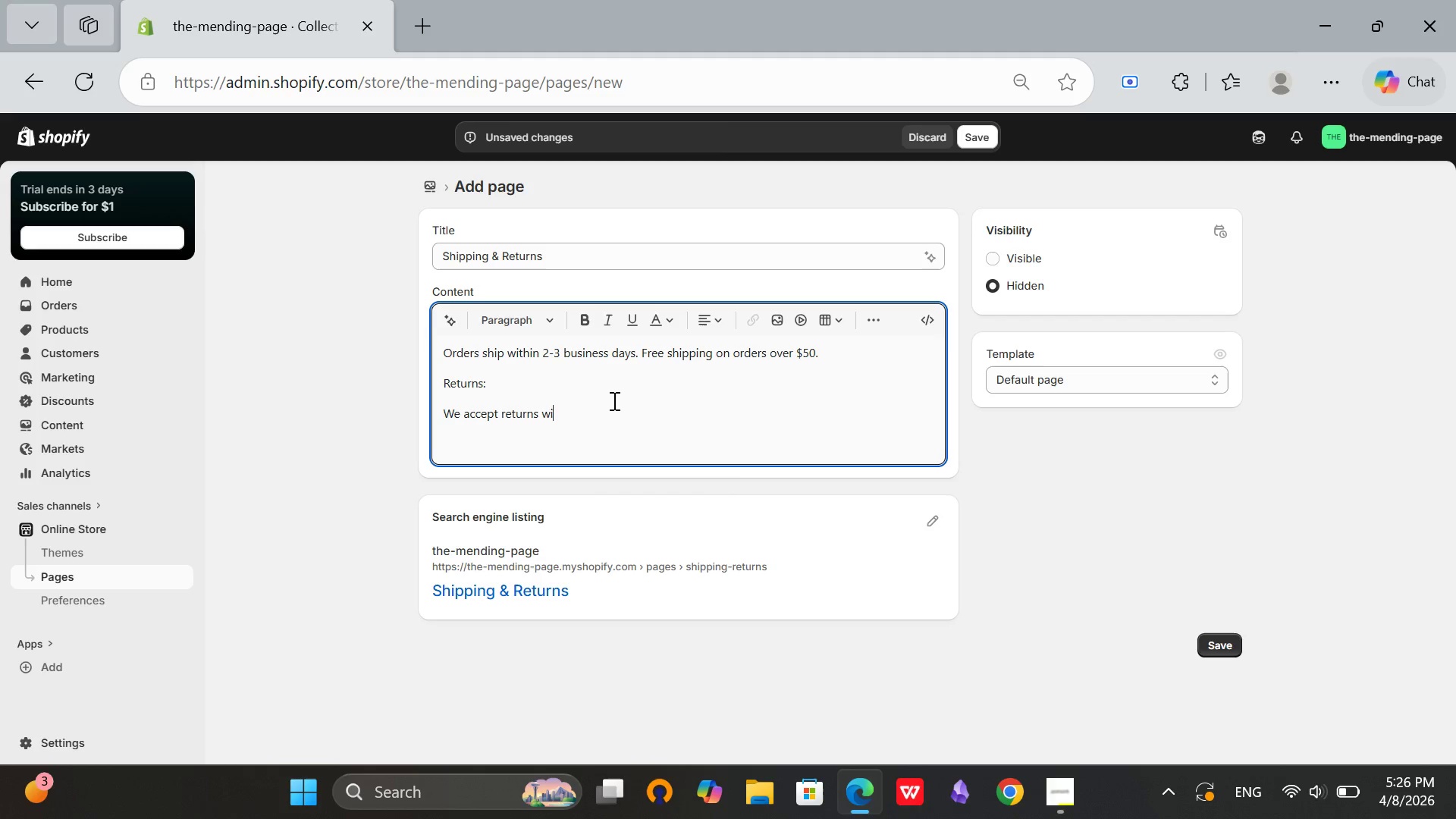 
type(ithin )
 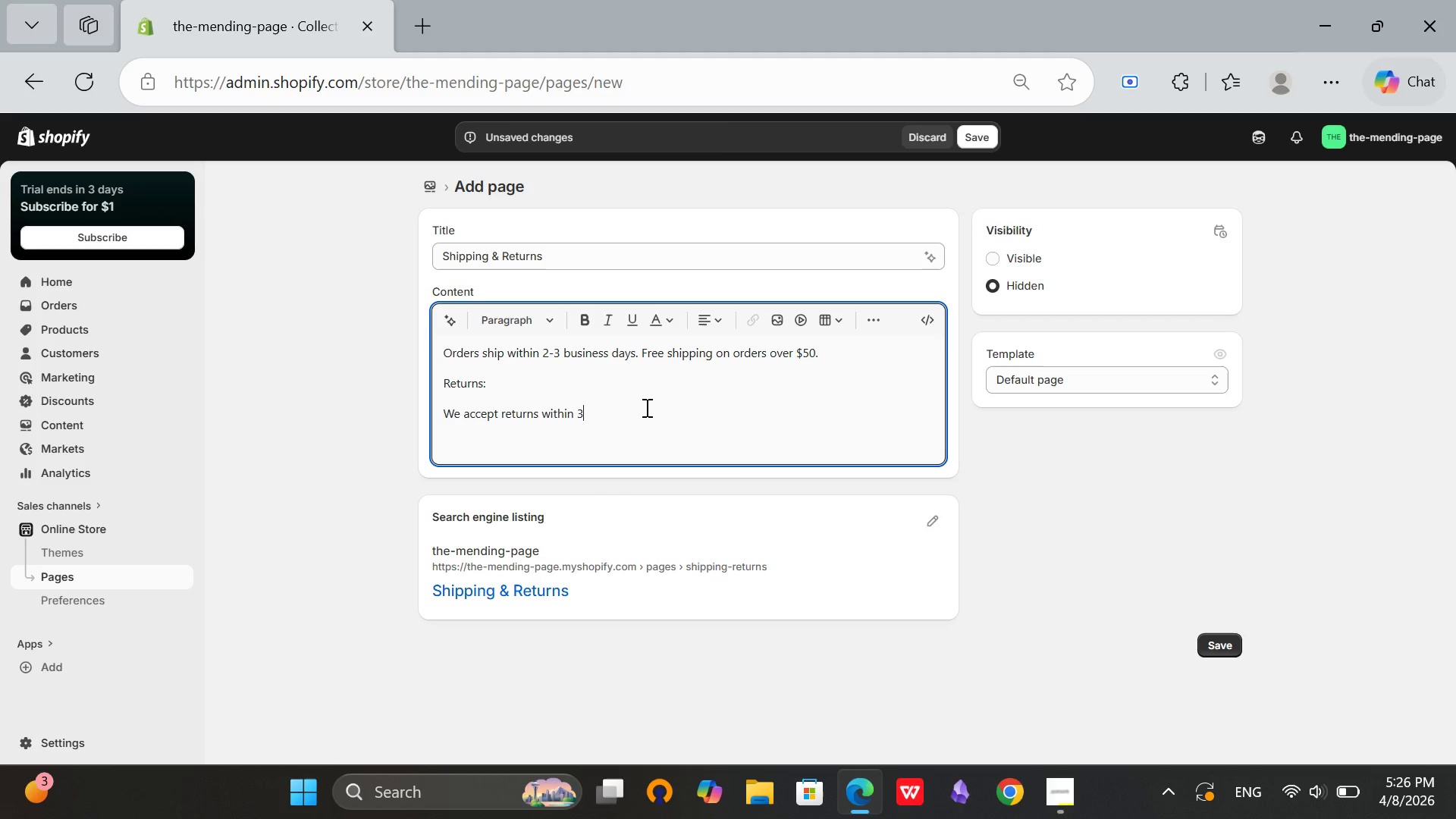 
type(30 days. Bo)
 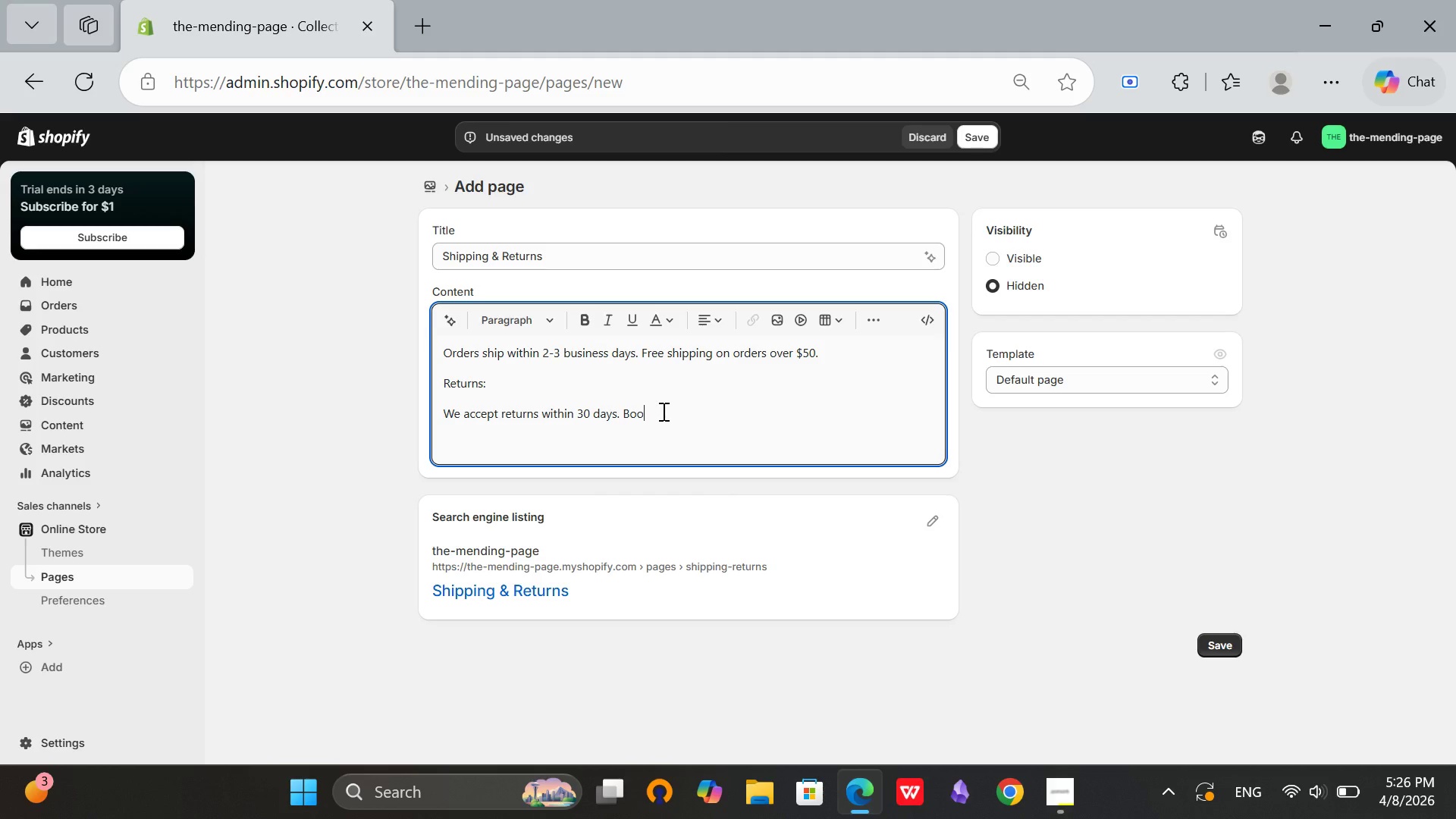 
type(oks)
 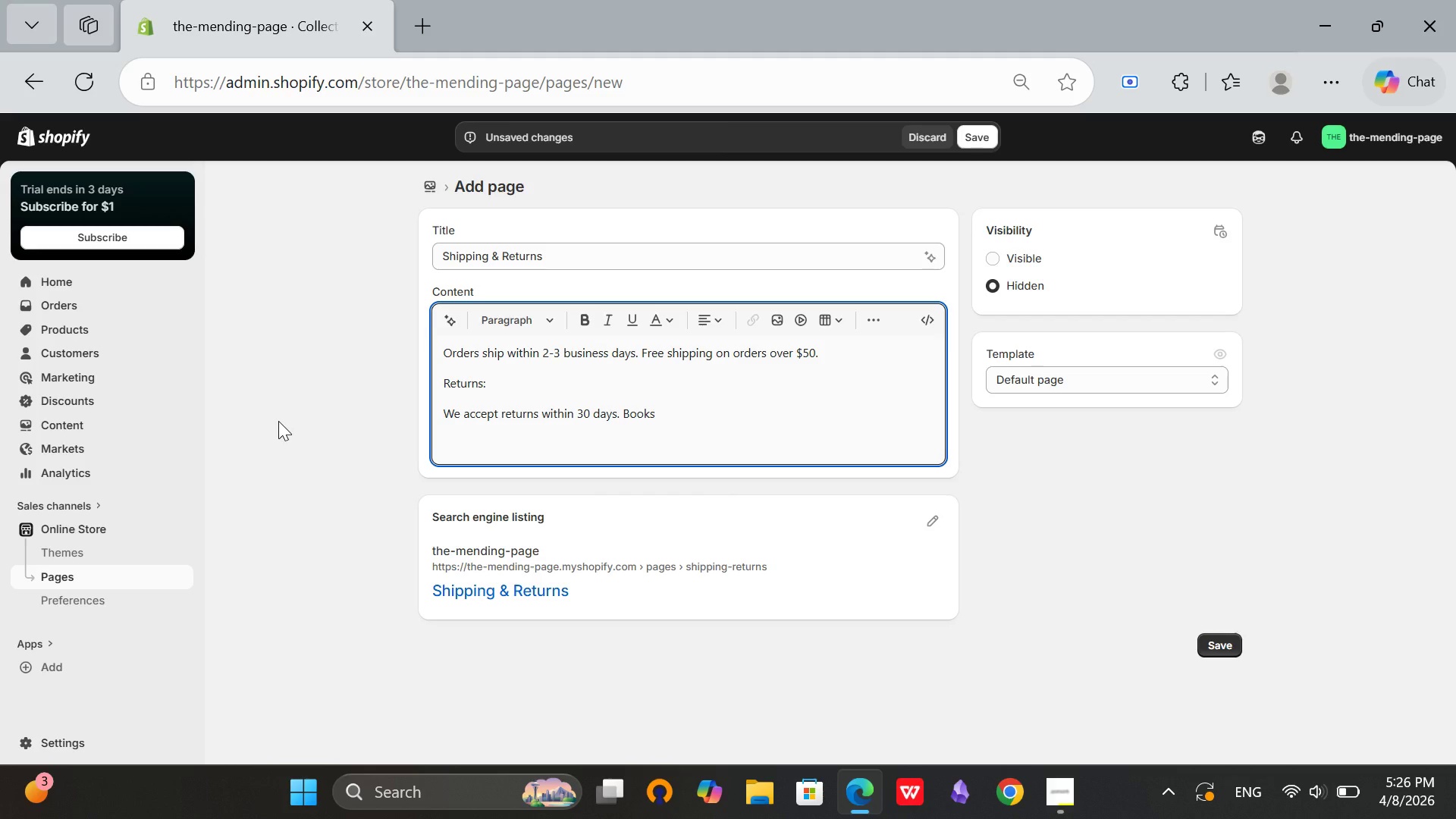 
type( must be unread and in orginal condition.)
 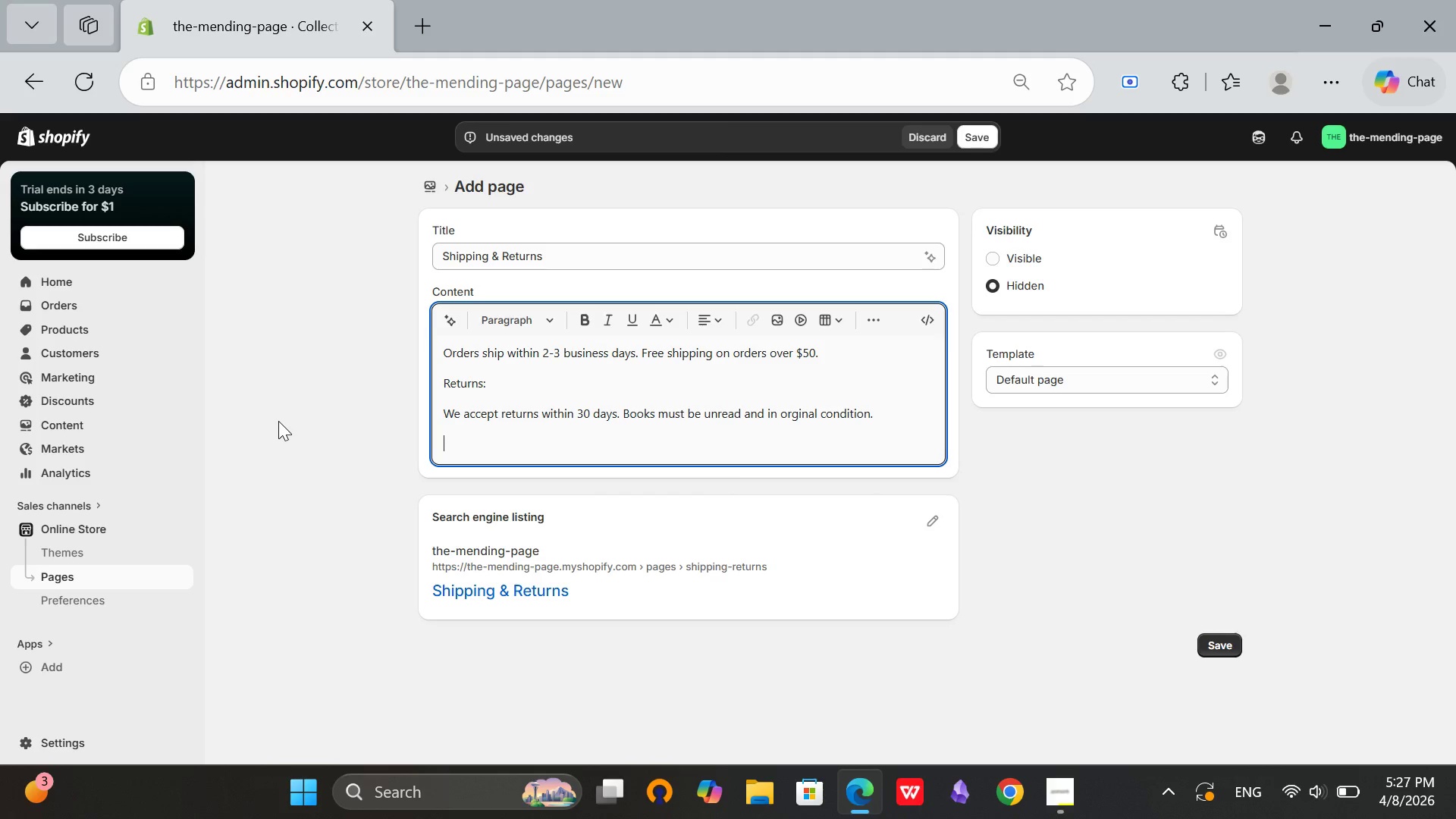 
key(Enter)
 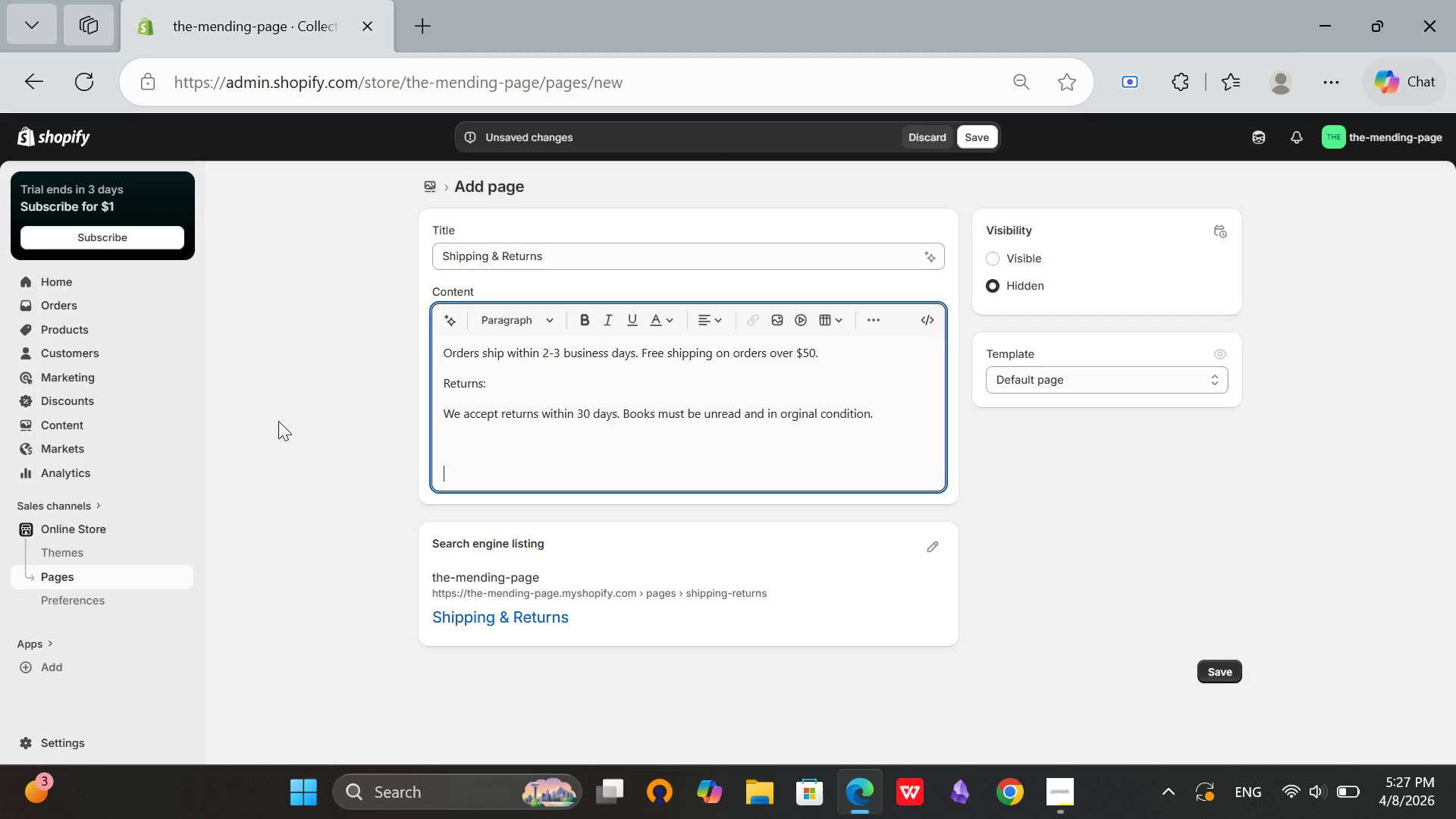 
key(Enter)
 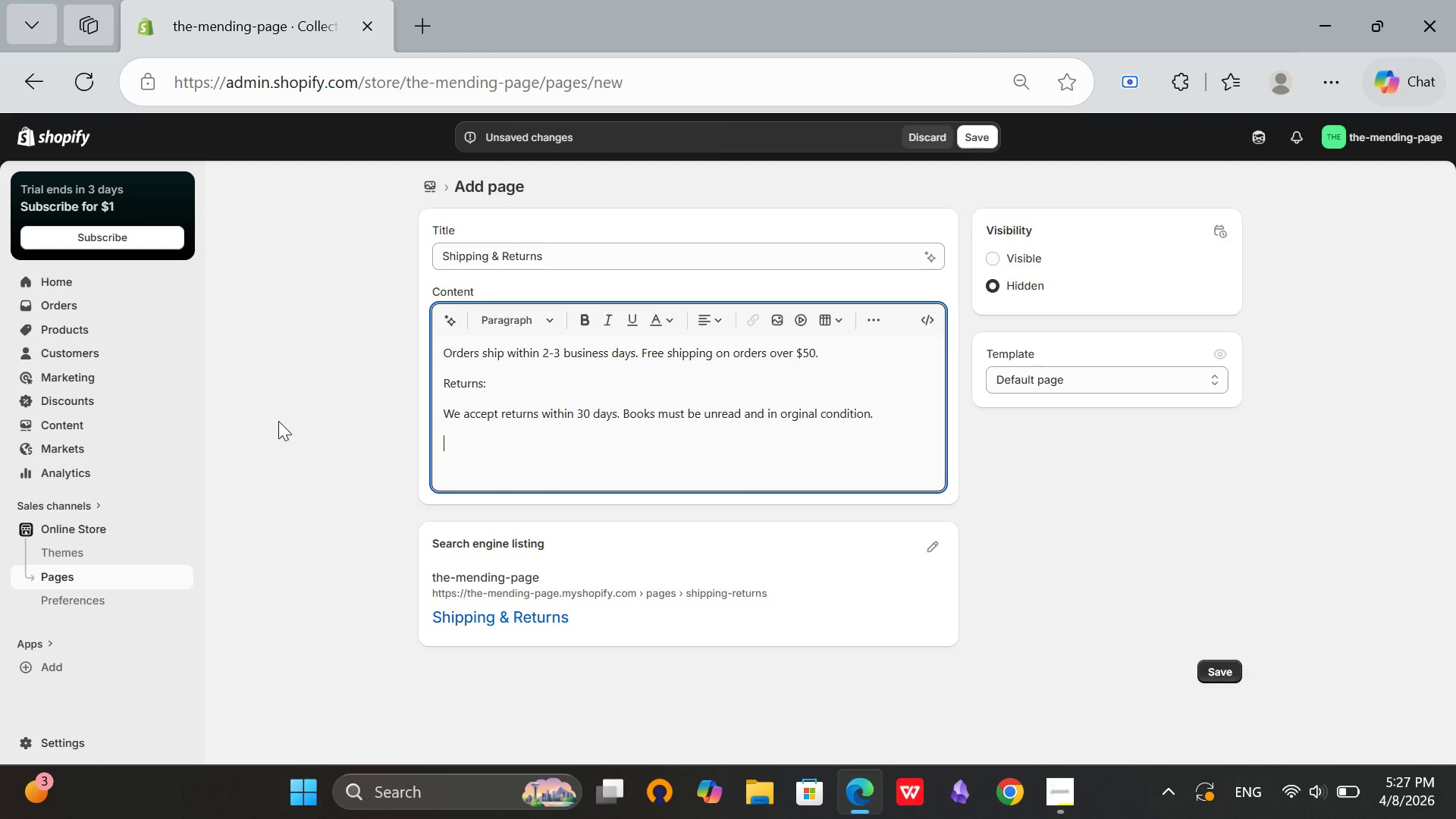 
key(Backspace)
type(Damaged items:)
 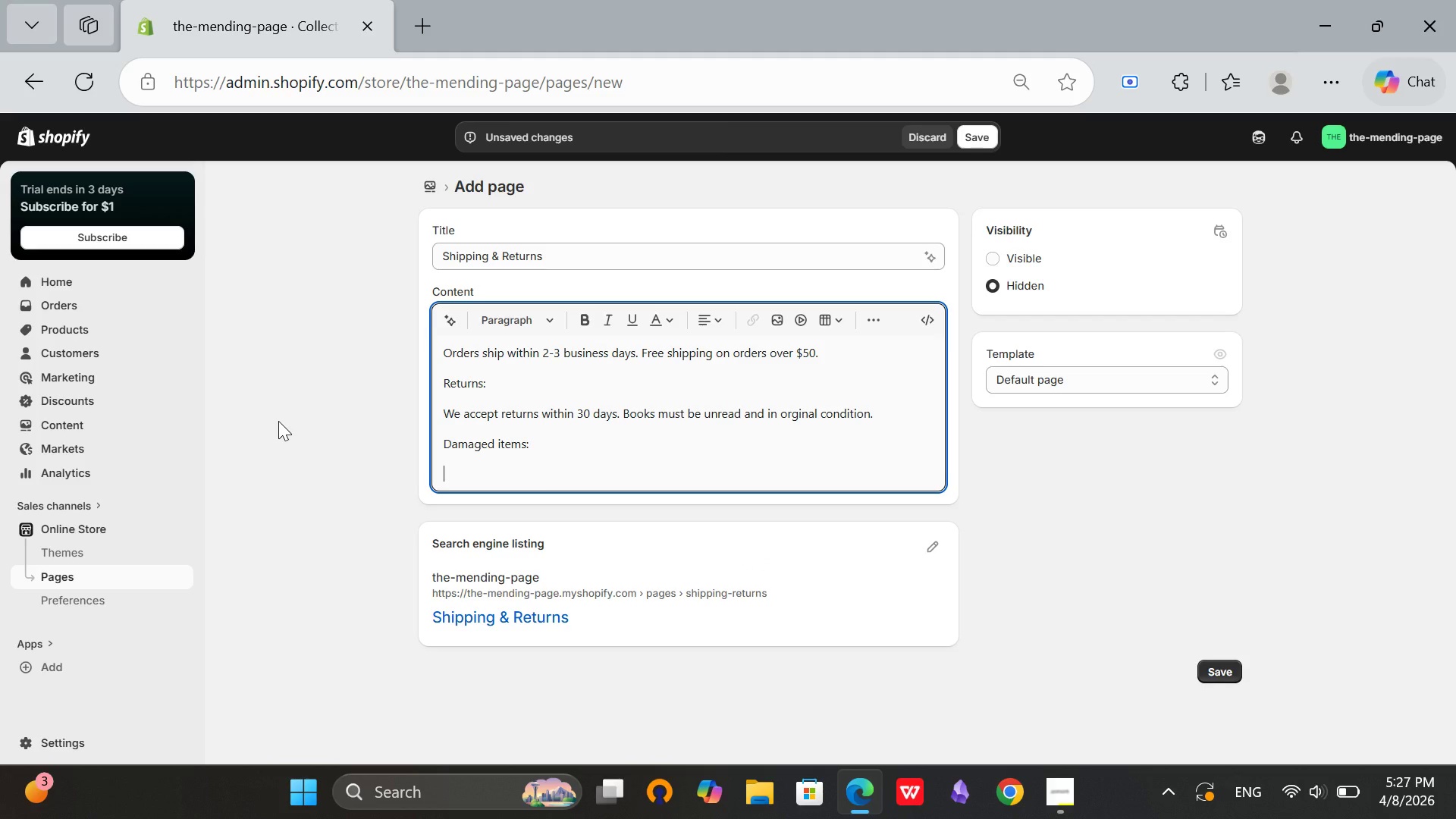 
 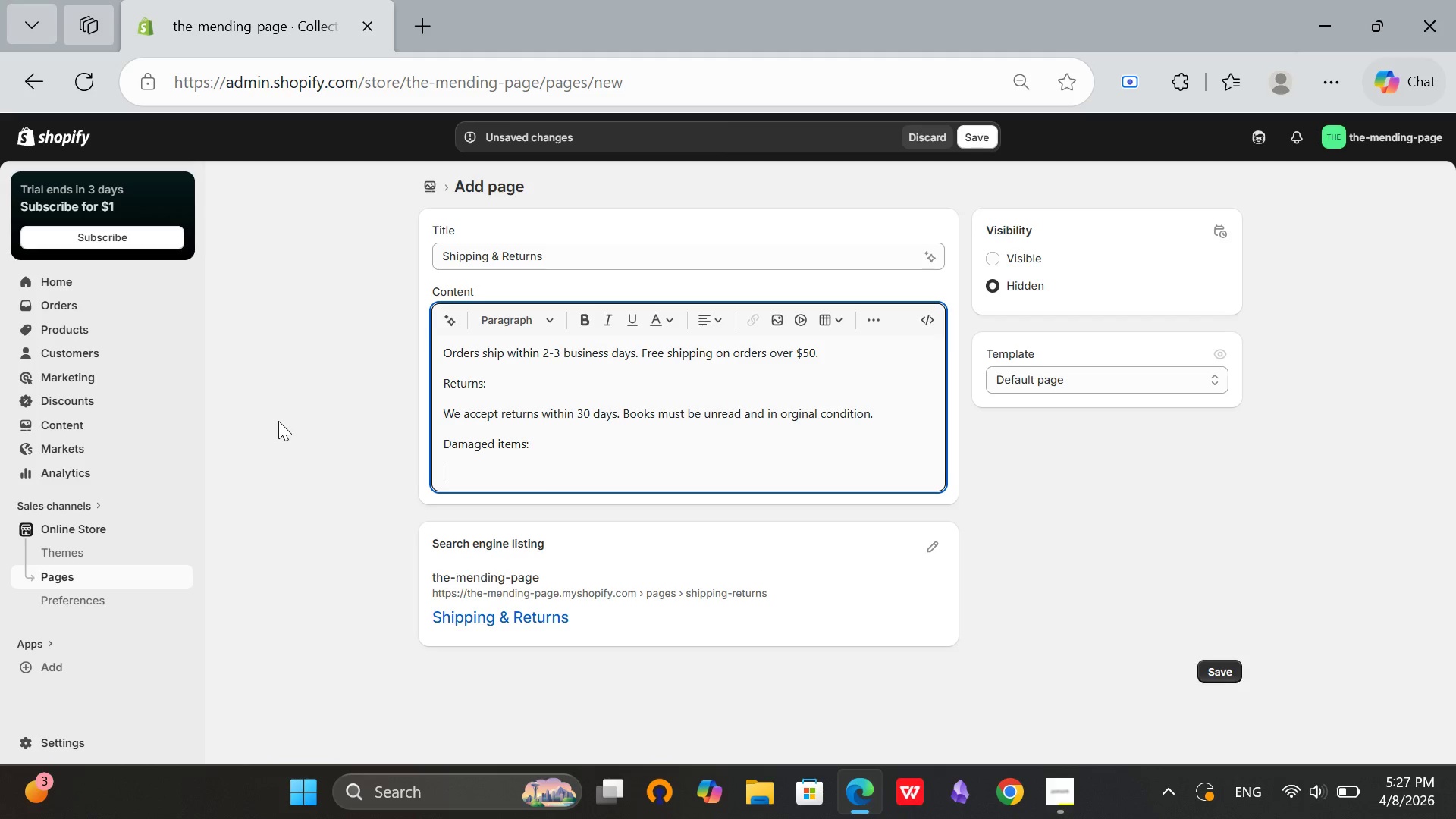 
key(Enter)
 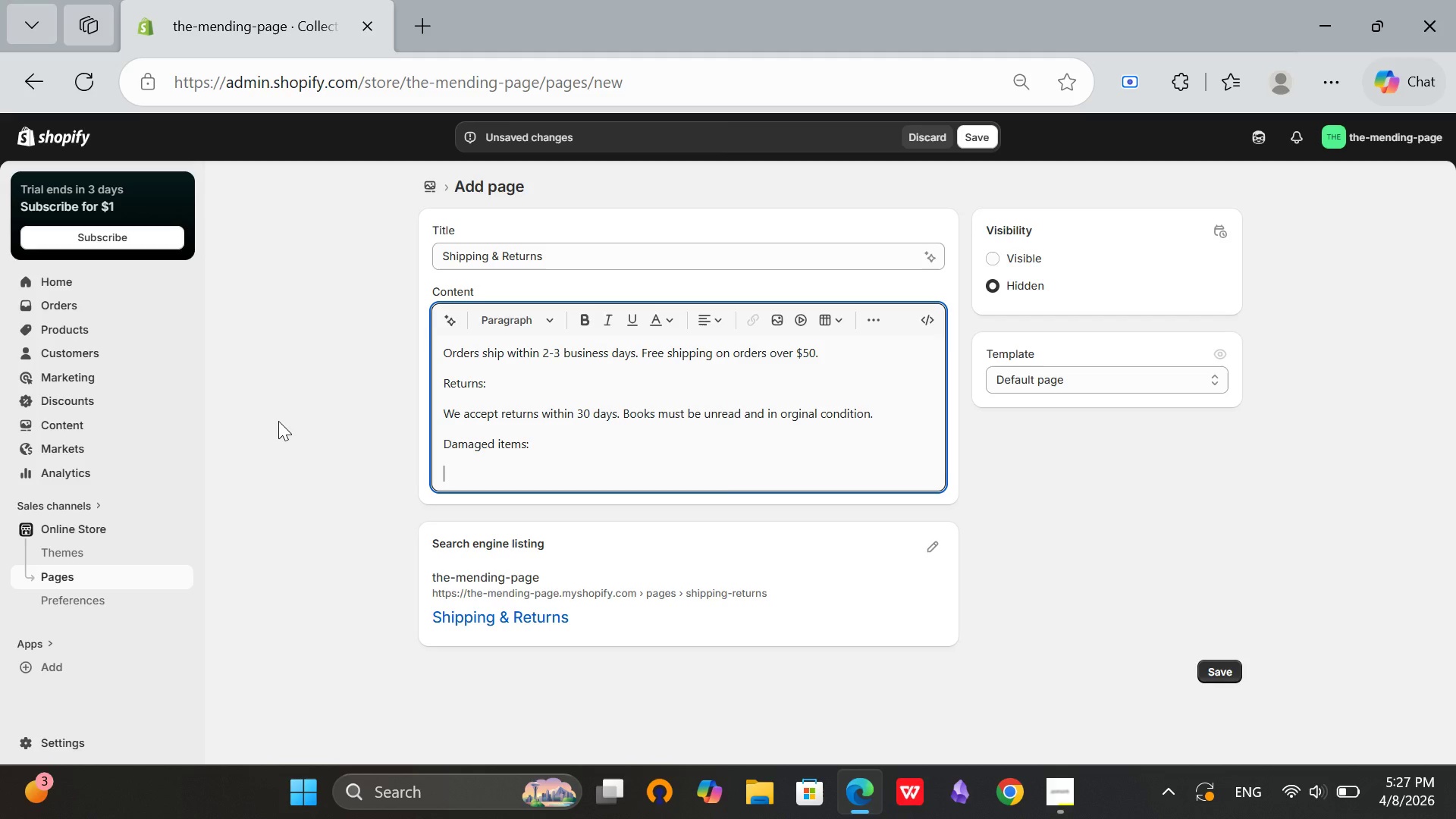 
type(Contact us within 7 days for a replacement.)
 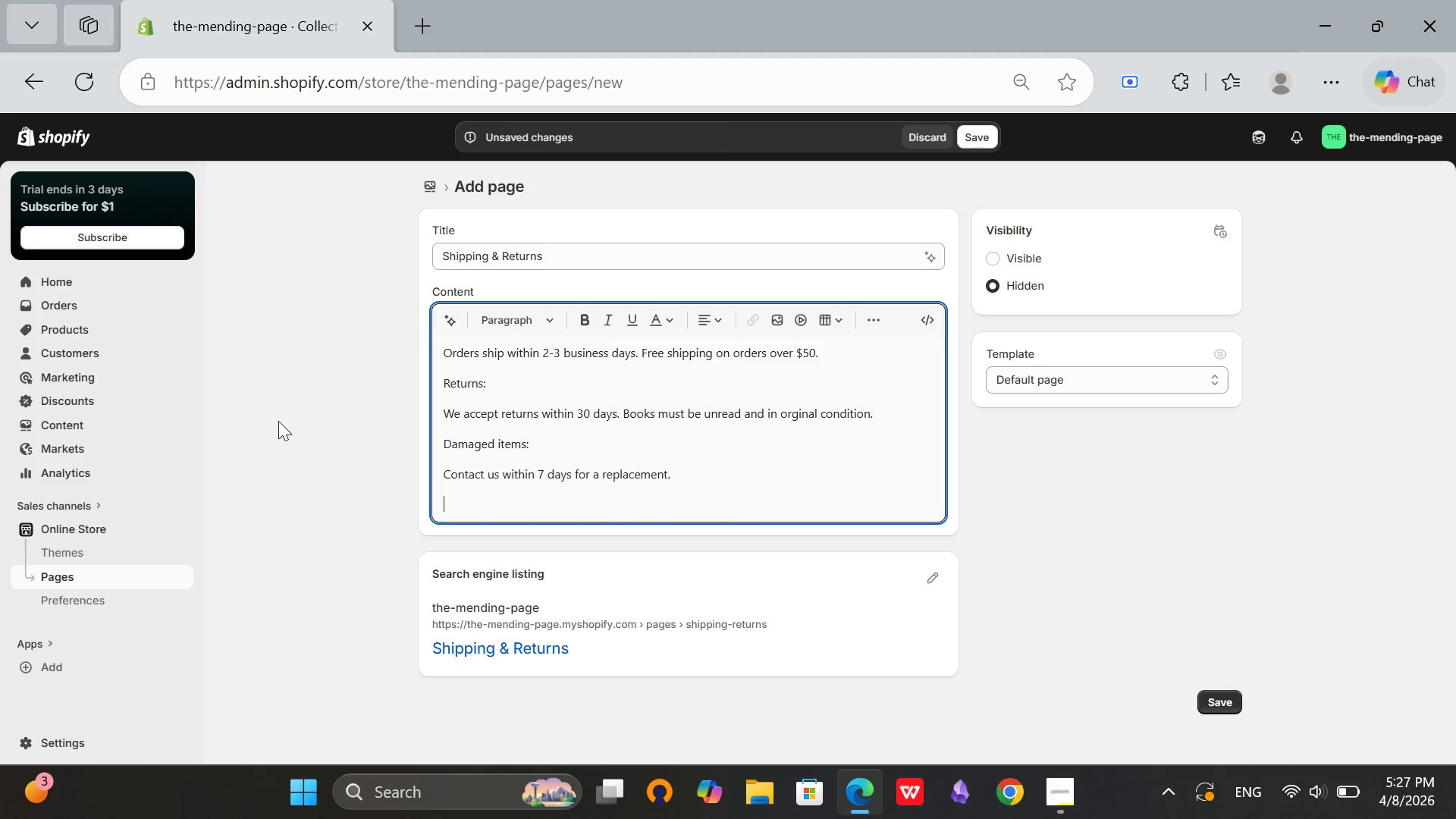 
key(Enter)
 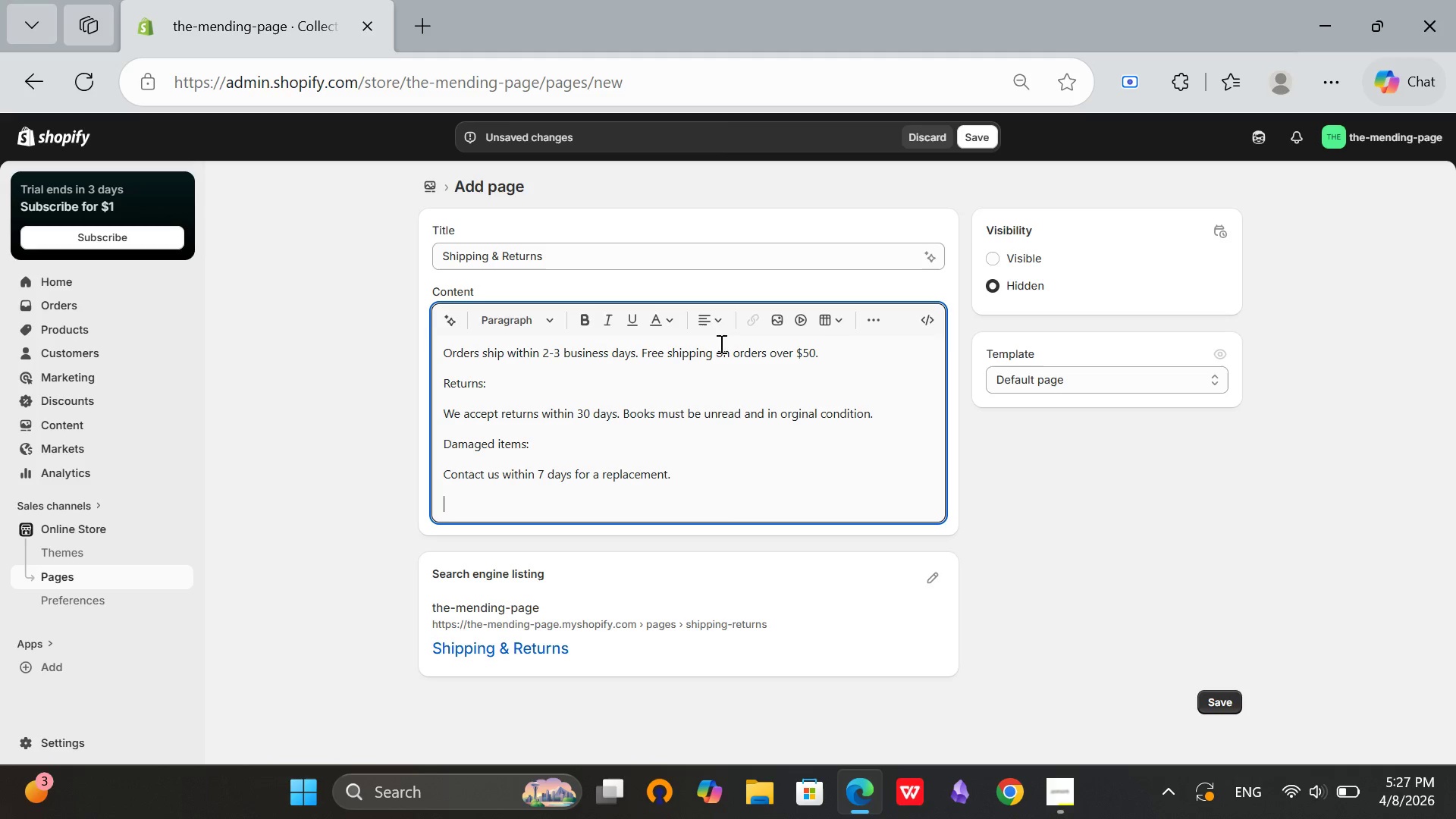 
scroll: coordinate [634, 443], scroll_direction: up, amount: 1.0
 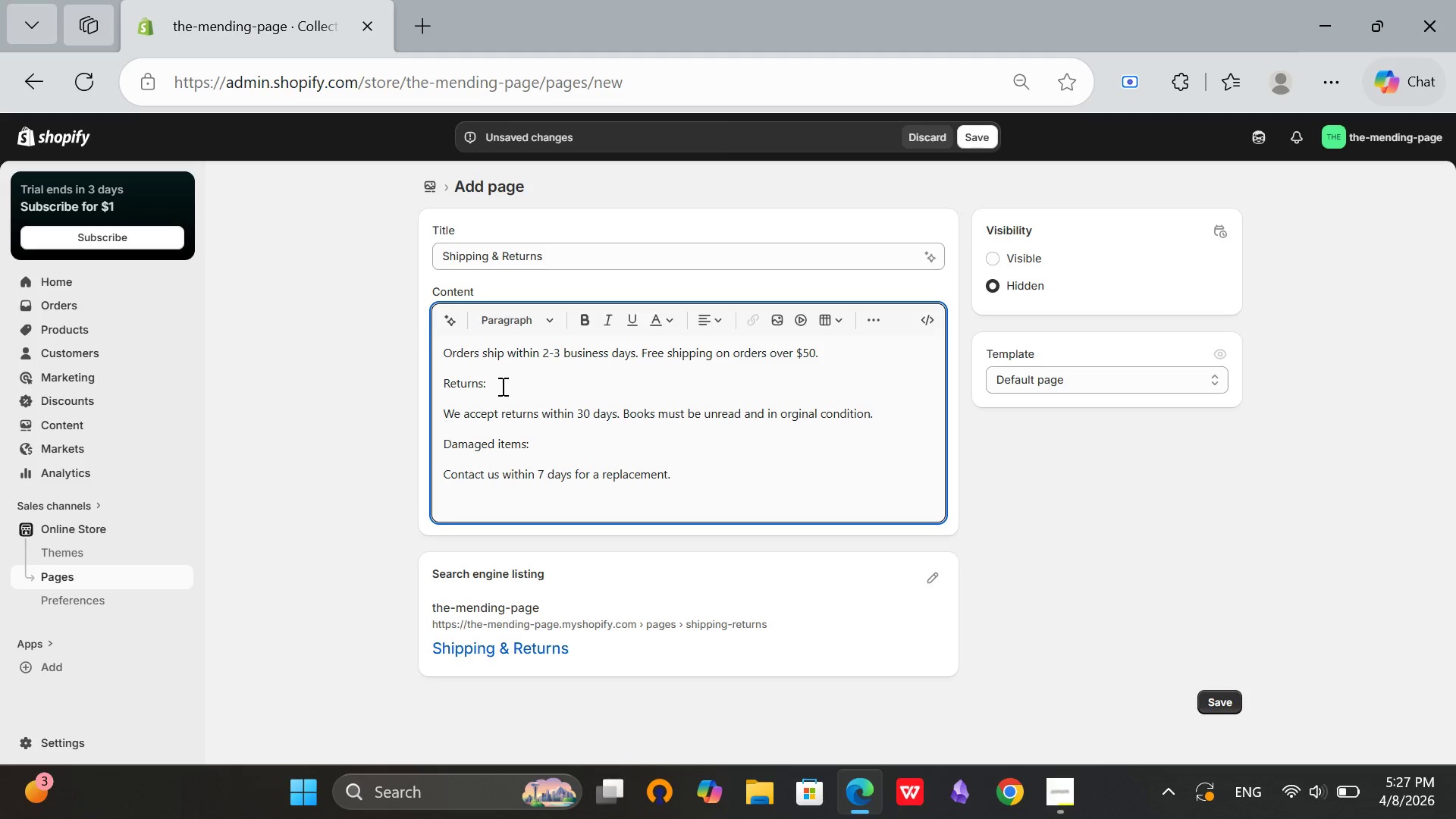 
left_click_drag(start_coordinate=[499, 386], to_coordinate=[447, 386])
 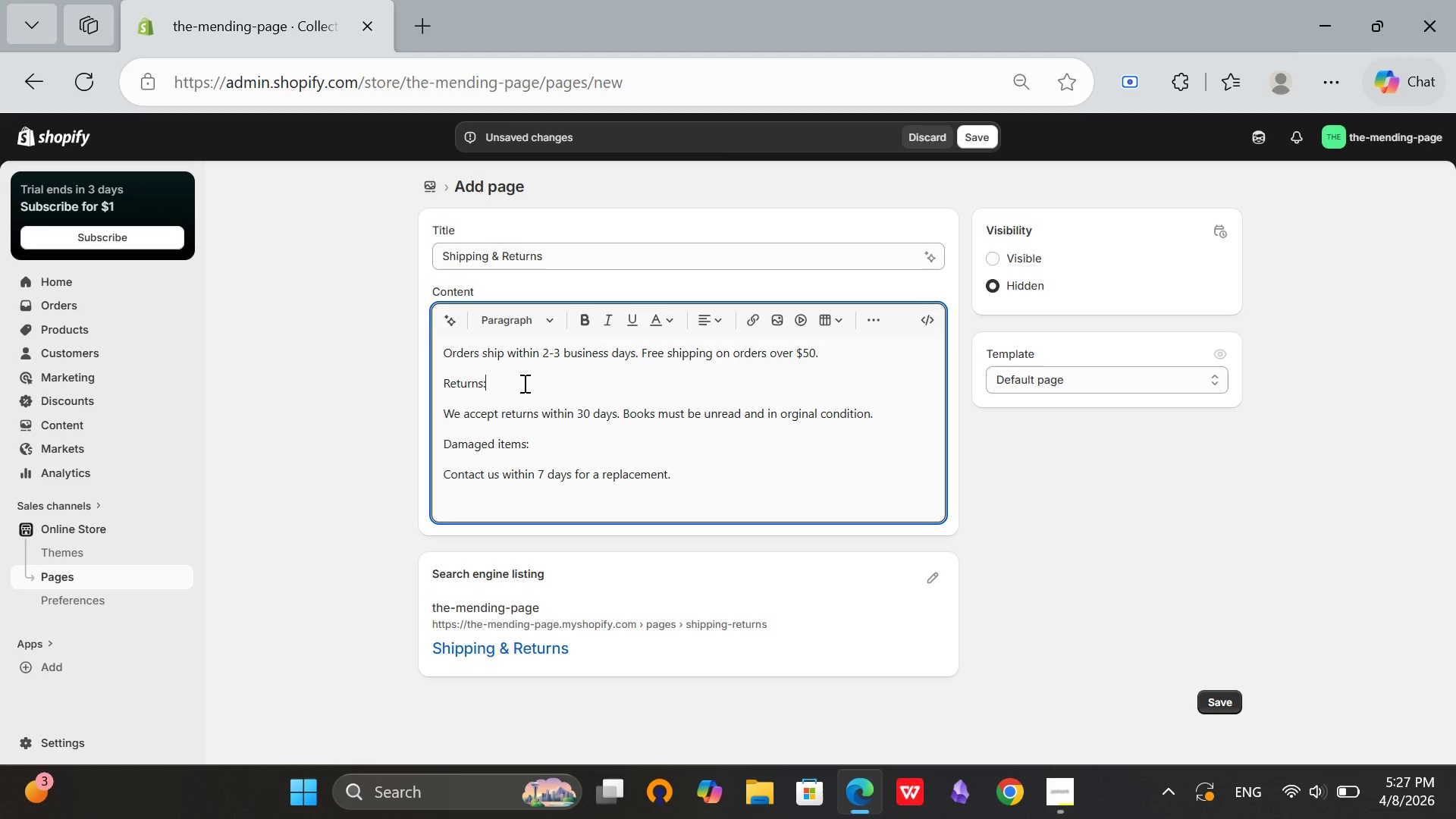 
left_click([537, 375])
 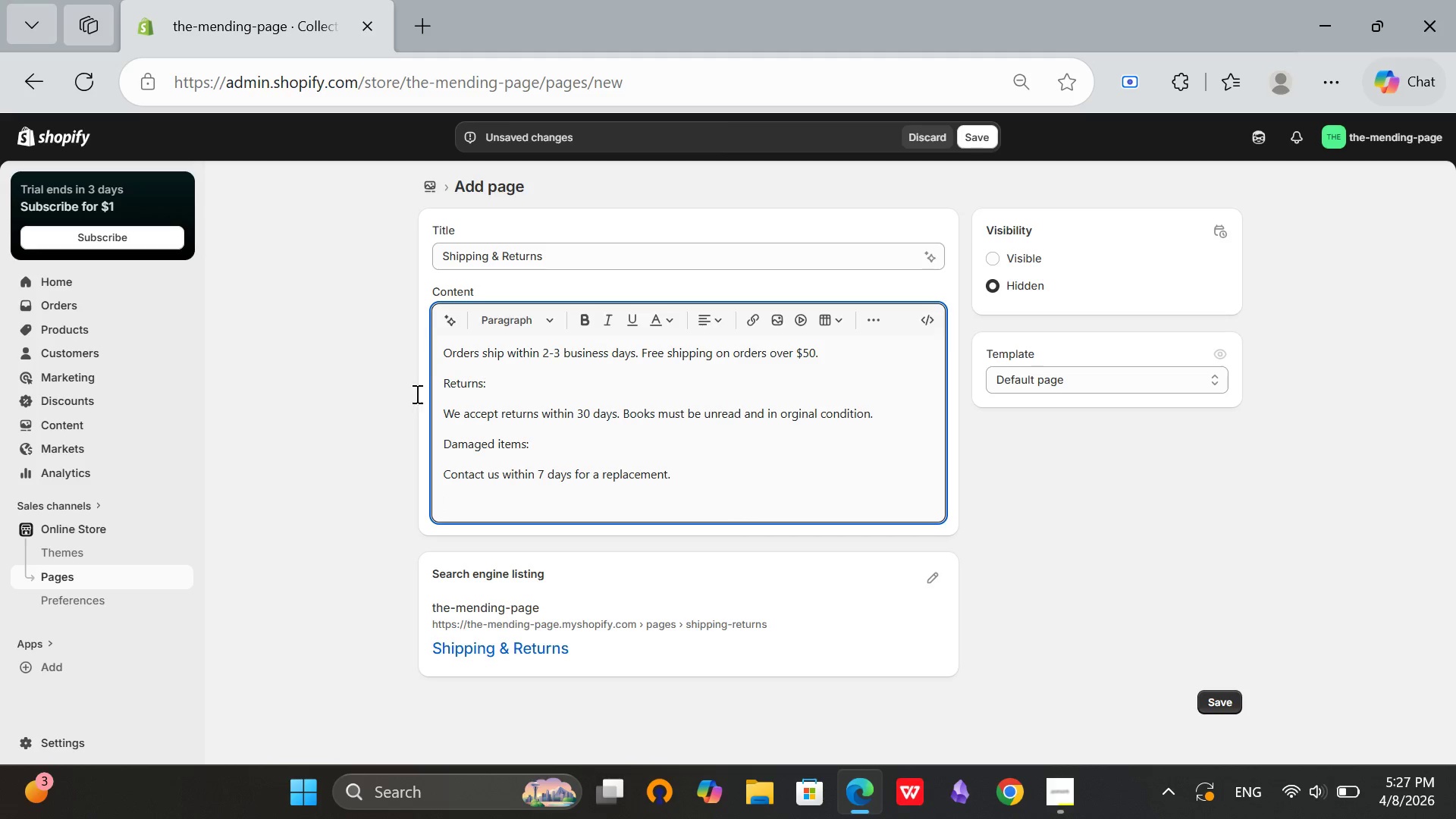 
left_click_drag(start_coordinate=[488, 386], to_coordinate=[417, 389])
 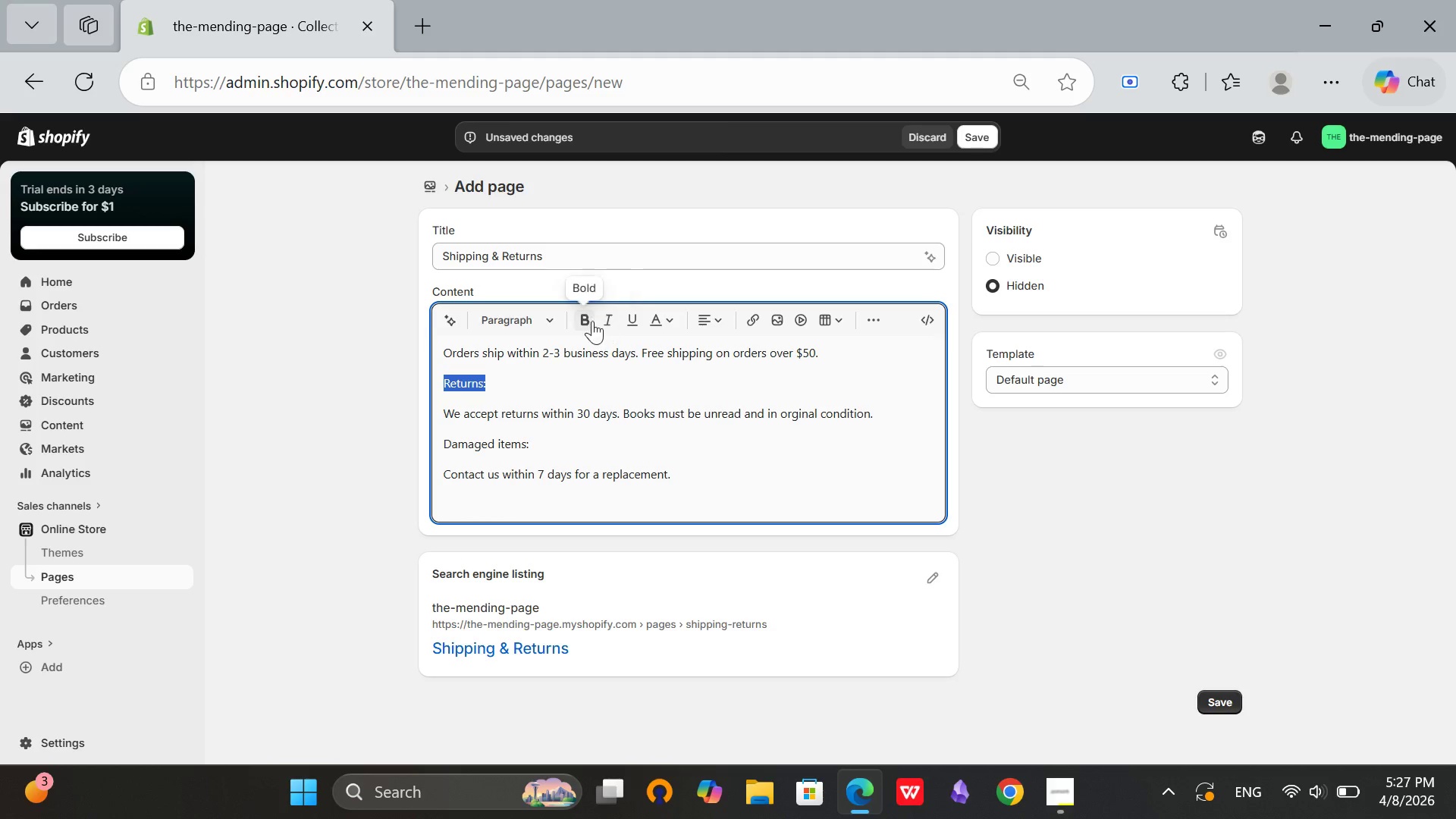 
left_click([587, 319])
 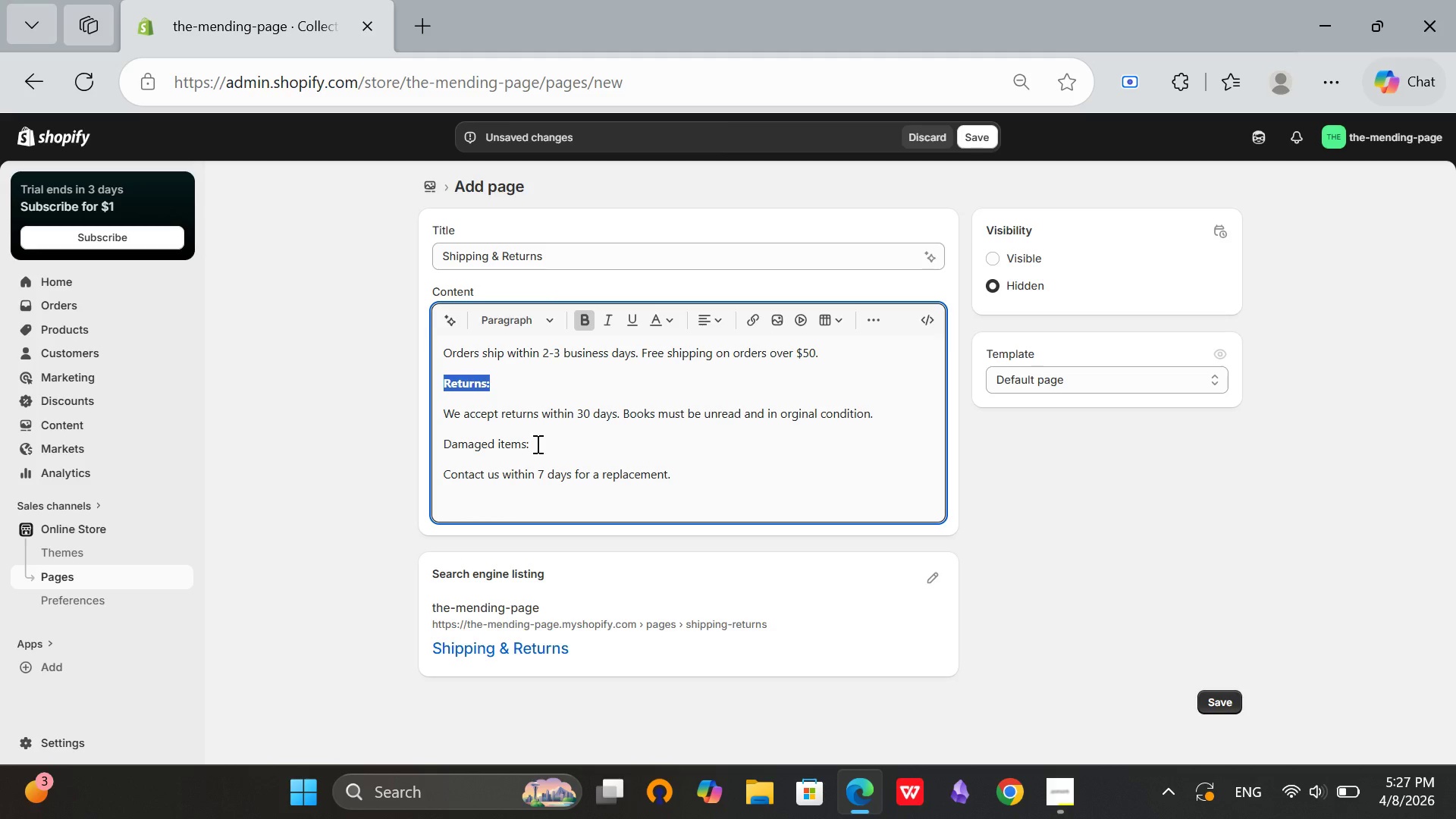 
left_click_drag(start_coordinate=[536, 444], to_coordinate=[442, 445])
 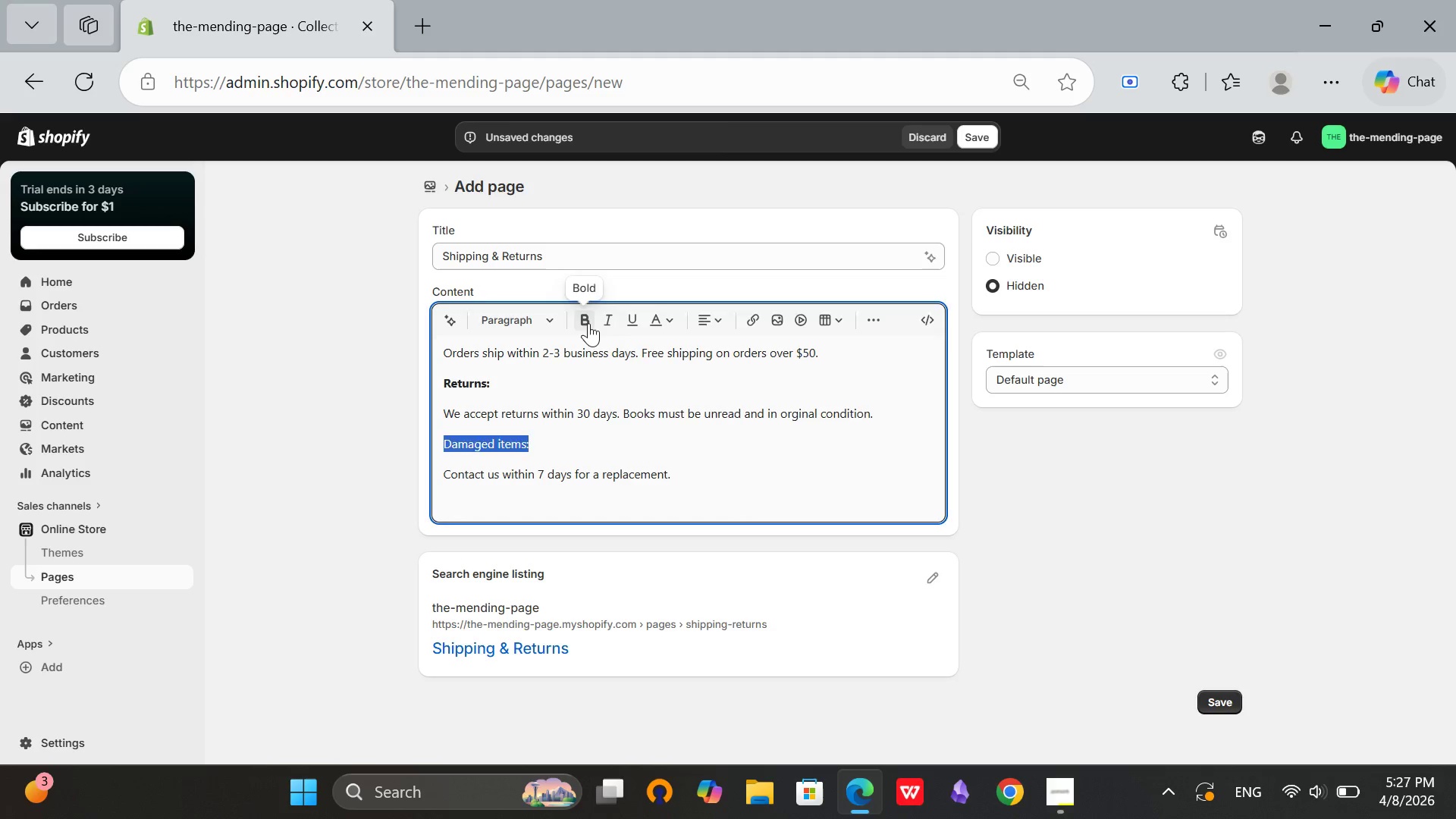 
left_click([588, 323])
 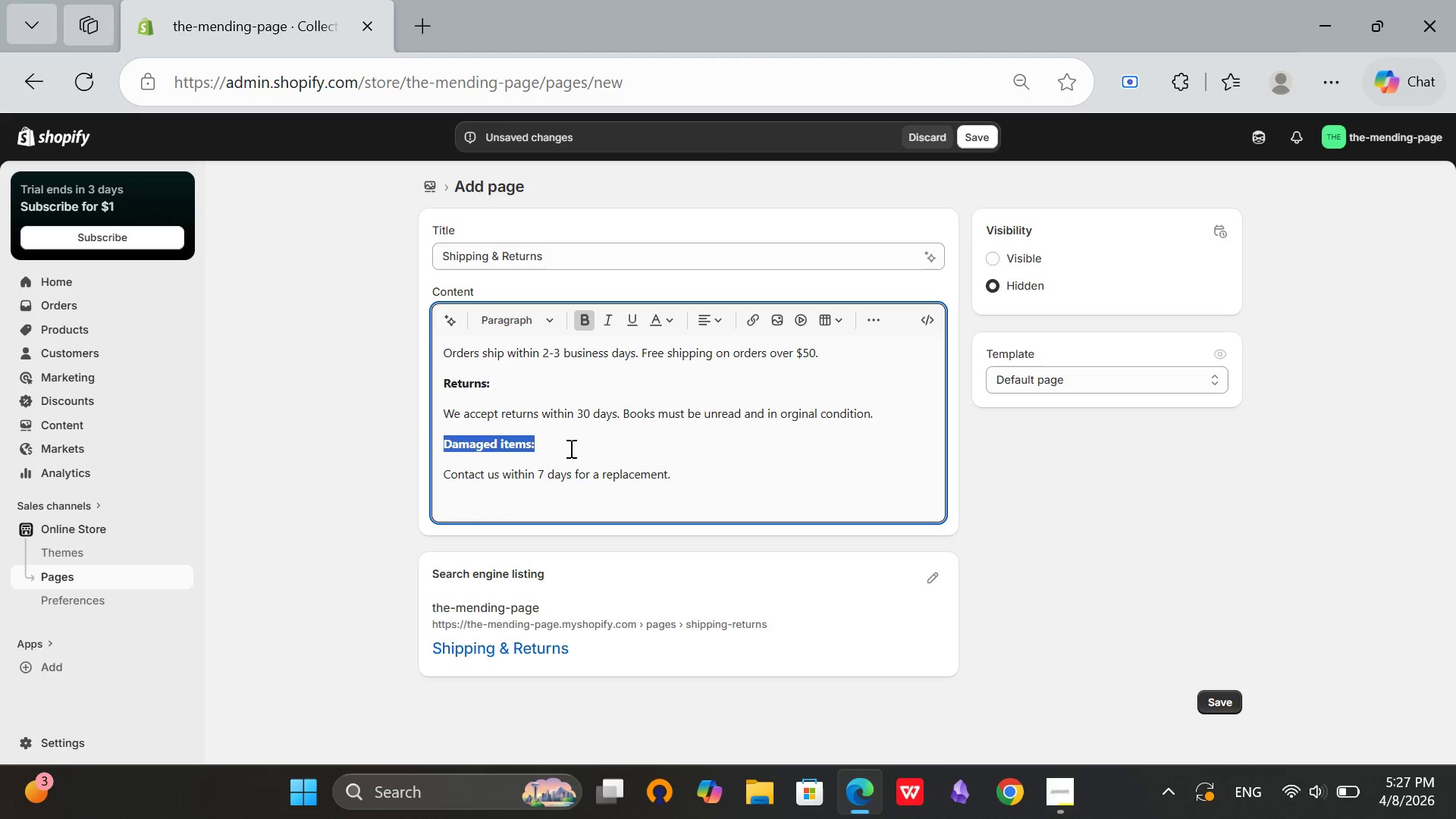 
left_click([570, 448])
 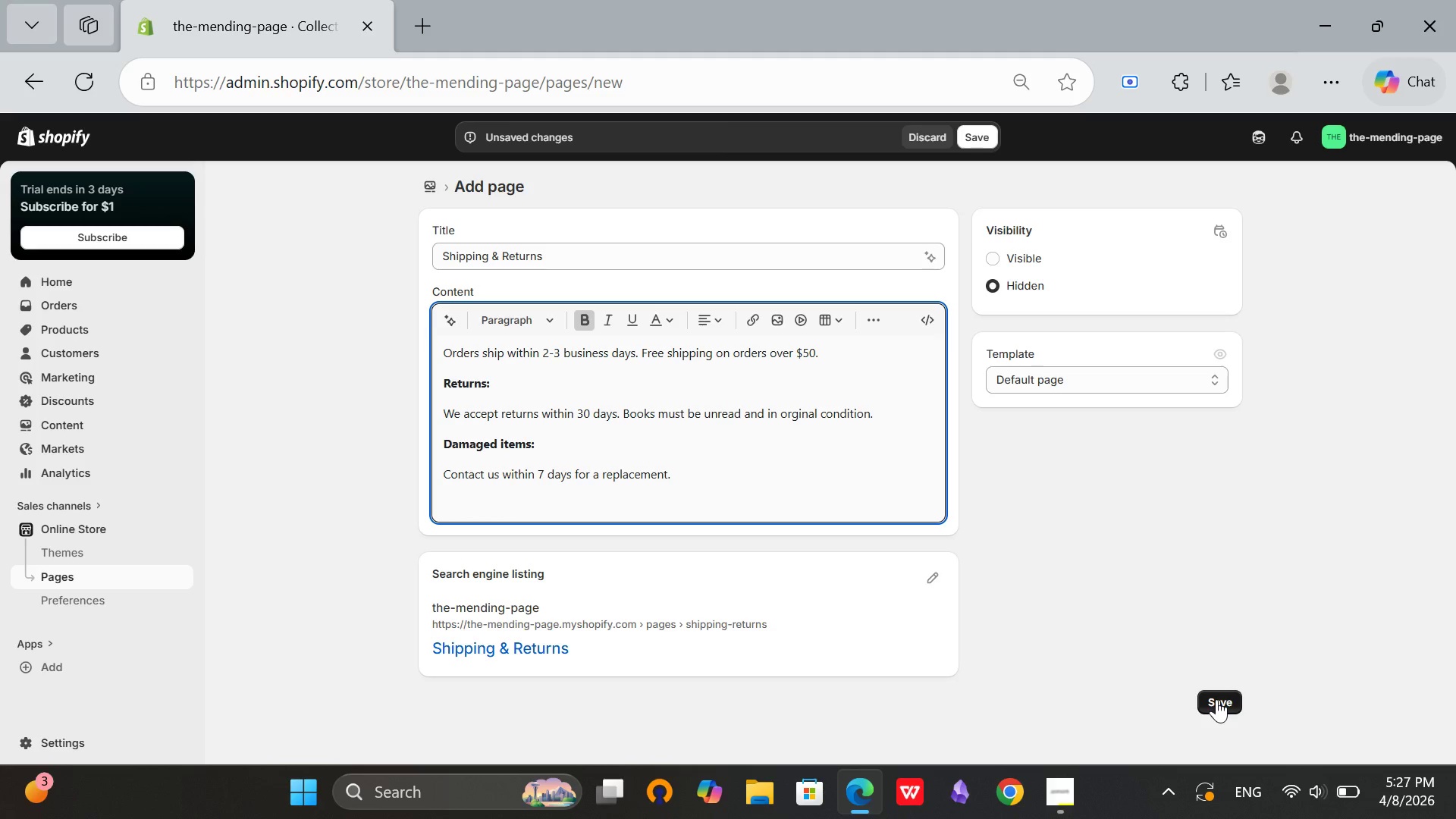 
left_click([1216, 699])
 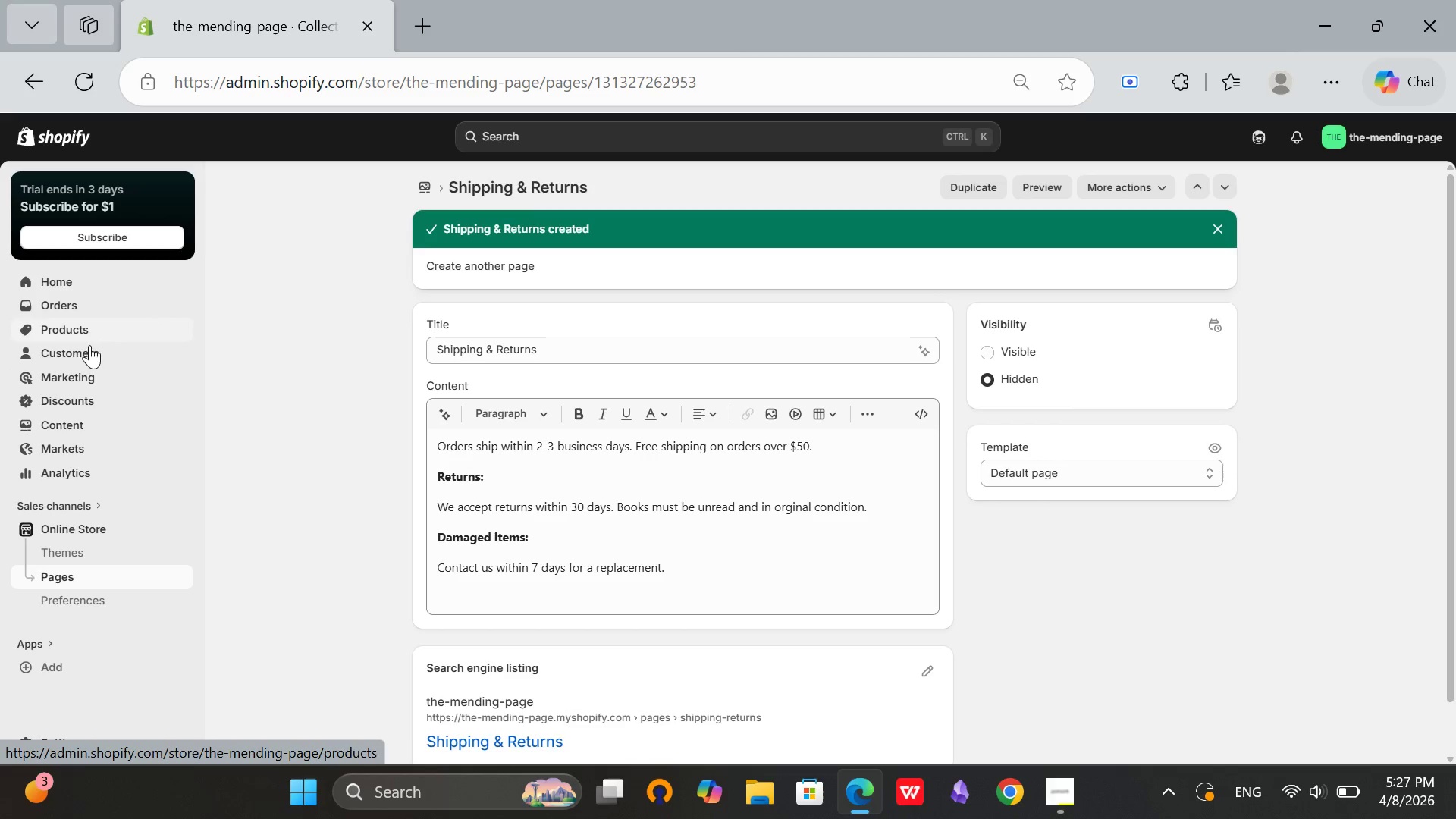 
wait(7.26)
 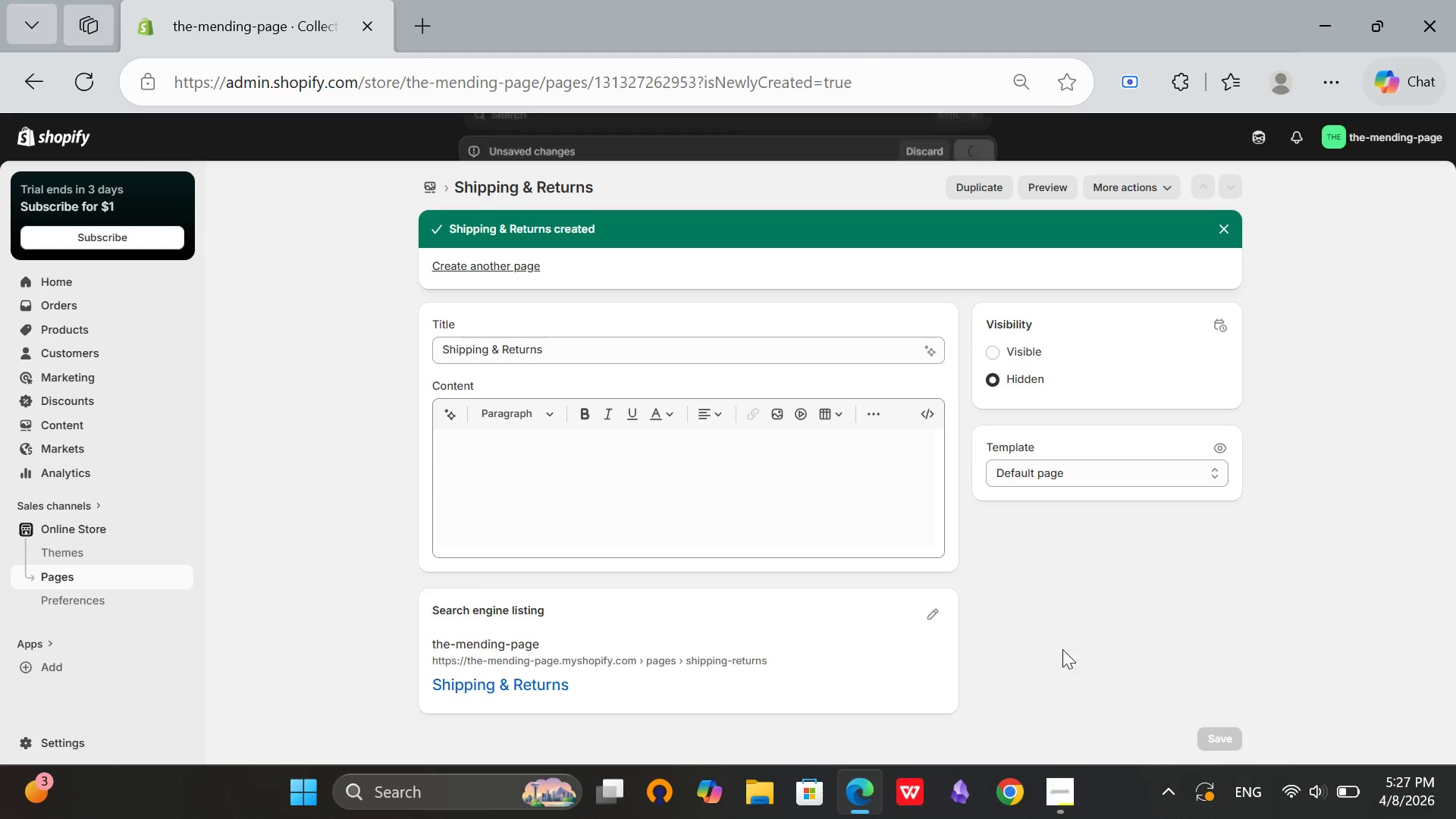 
mouse_move([86, 582])
 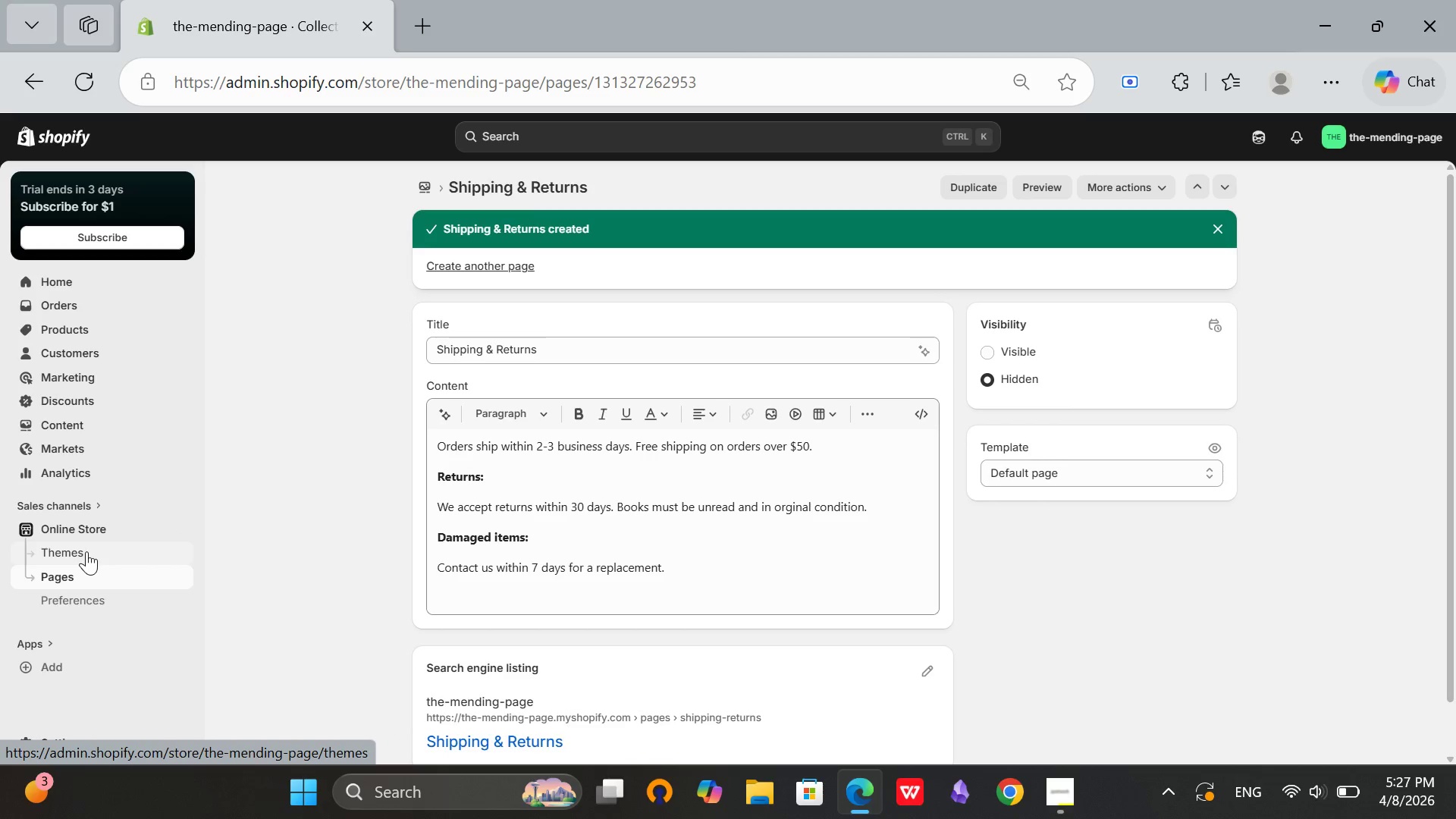 
left_click([86, 551])
 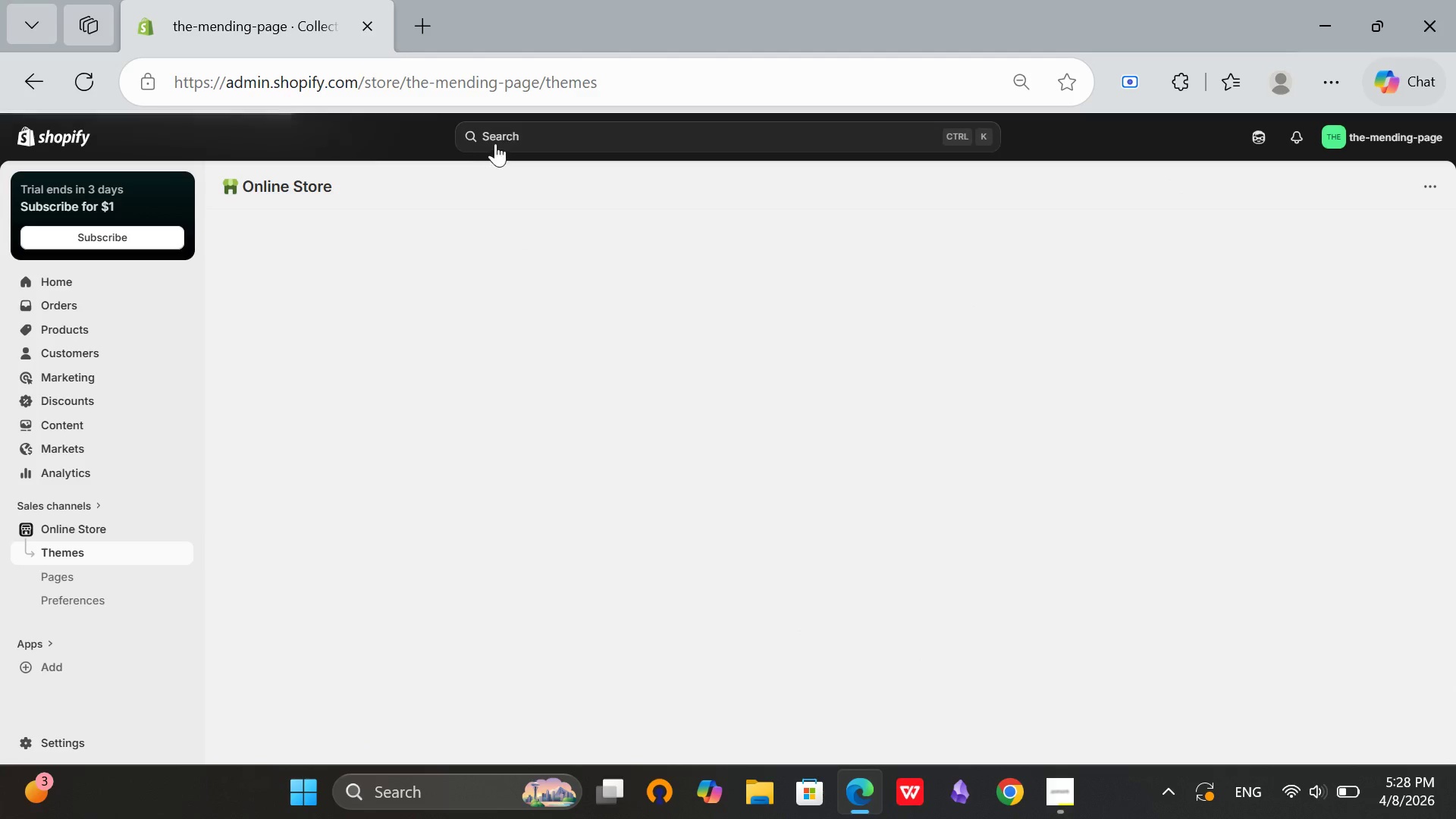 
left_click([497, 140])
 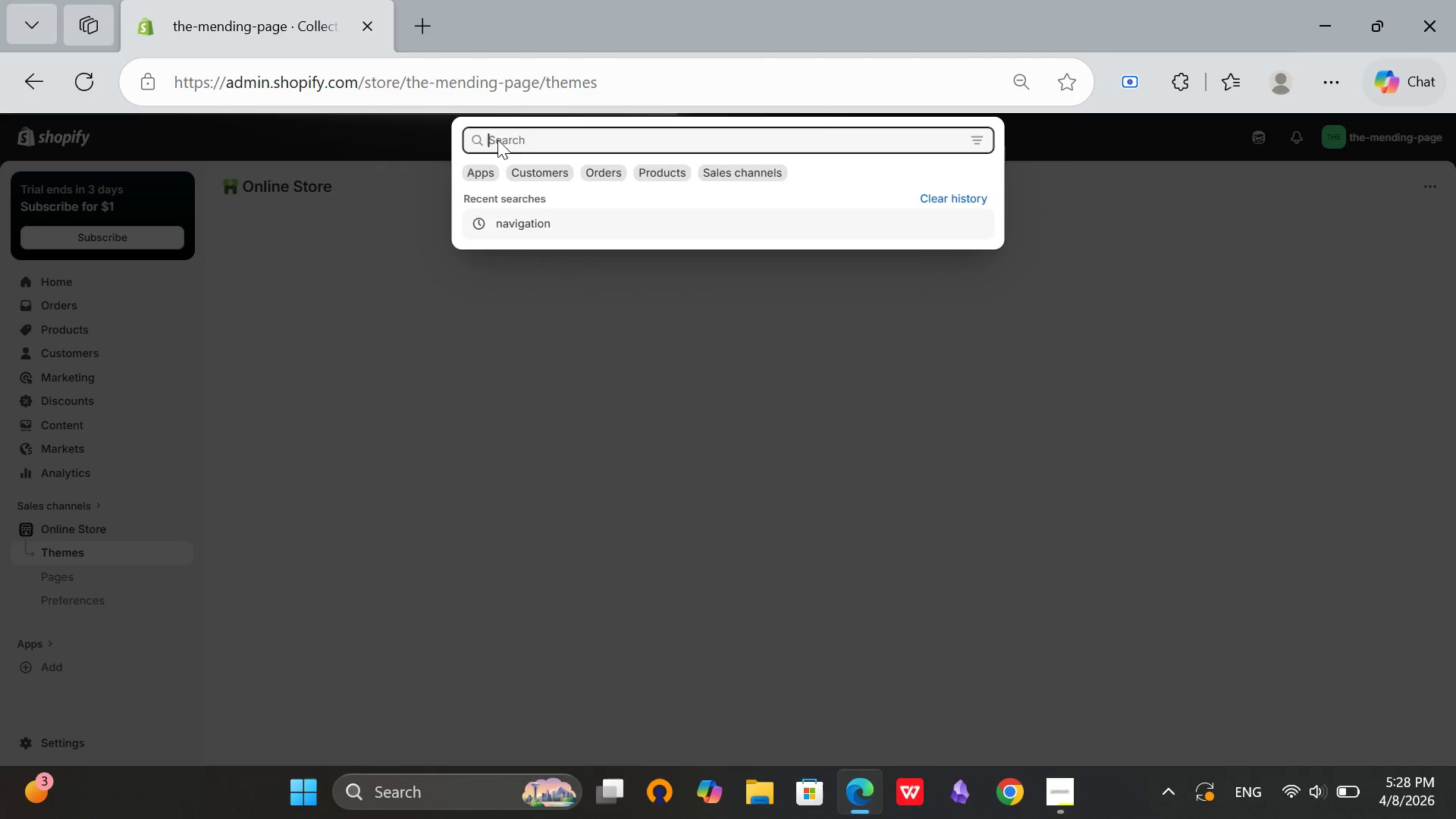 
type(navi)
 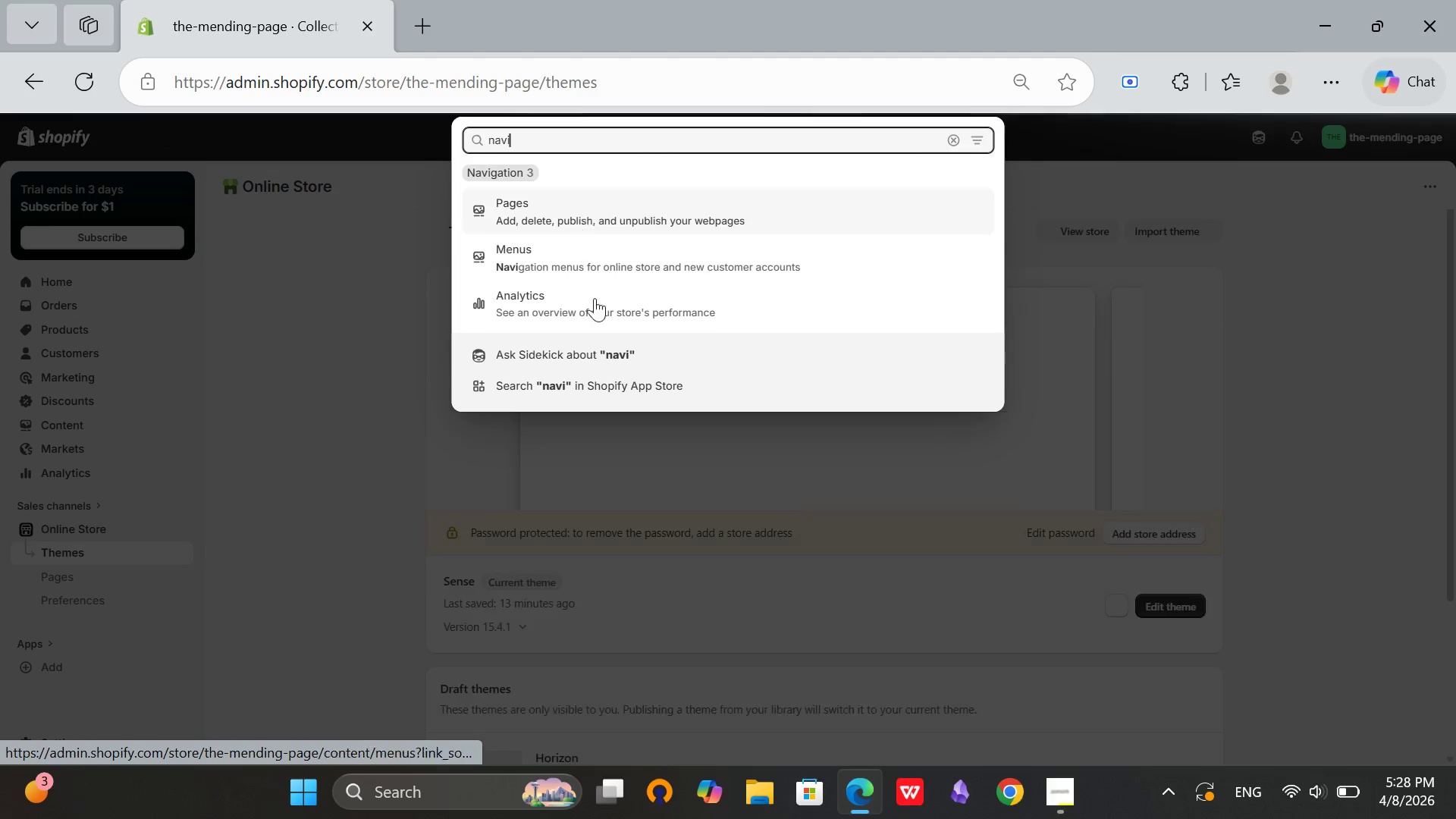 
left_click([558, 254])
 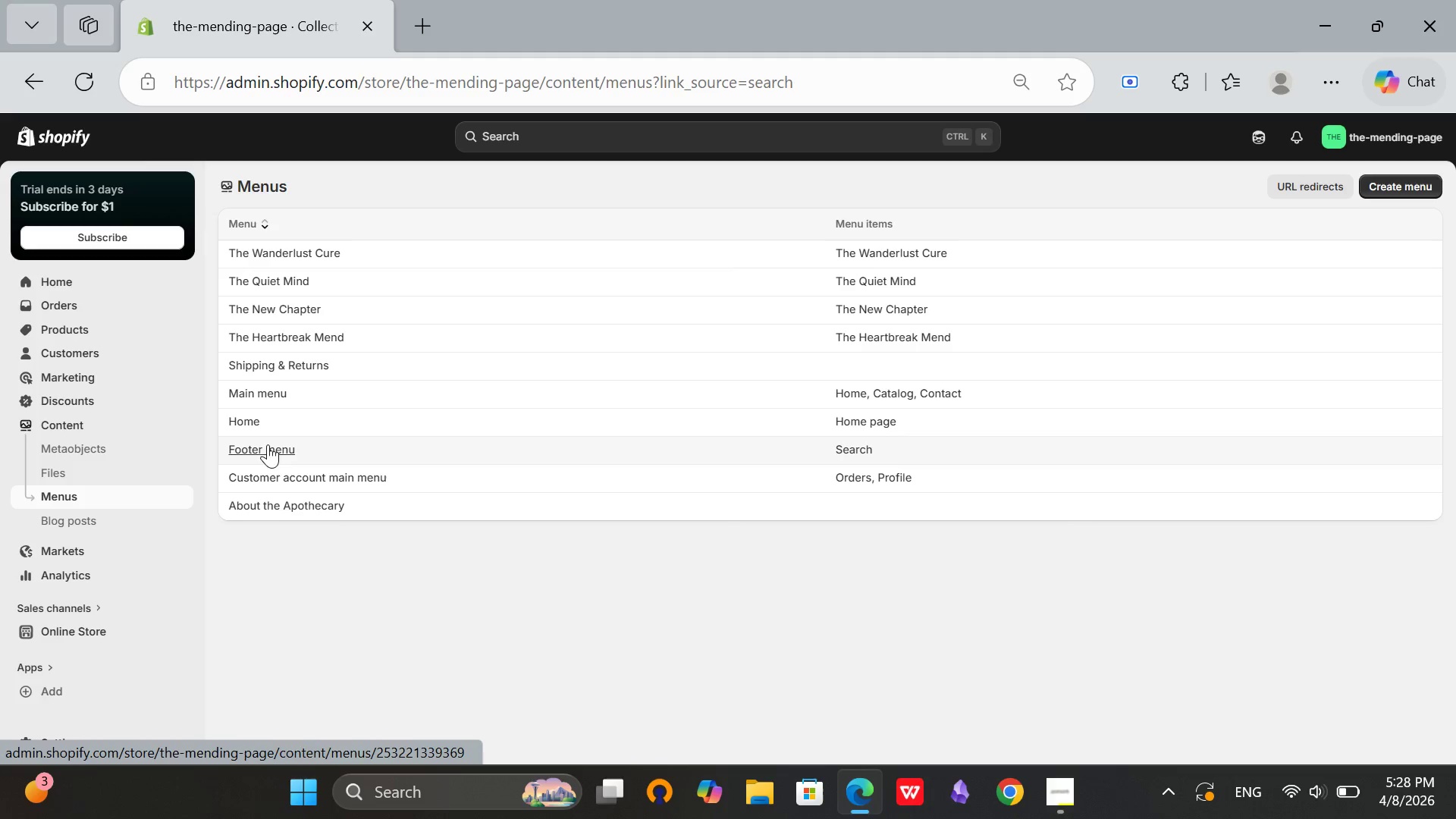 
left_click([265, 364])
 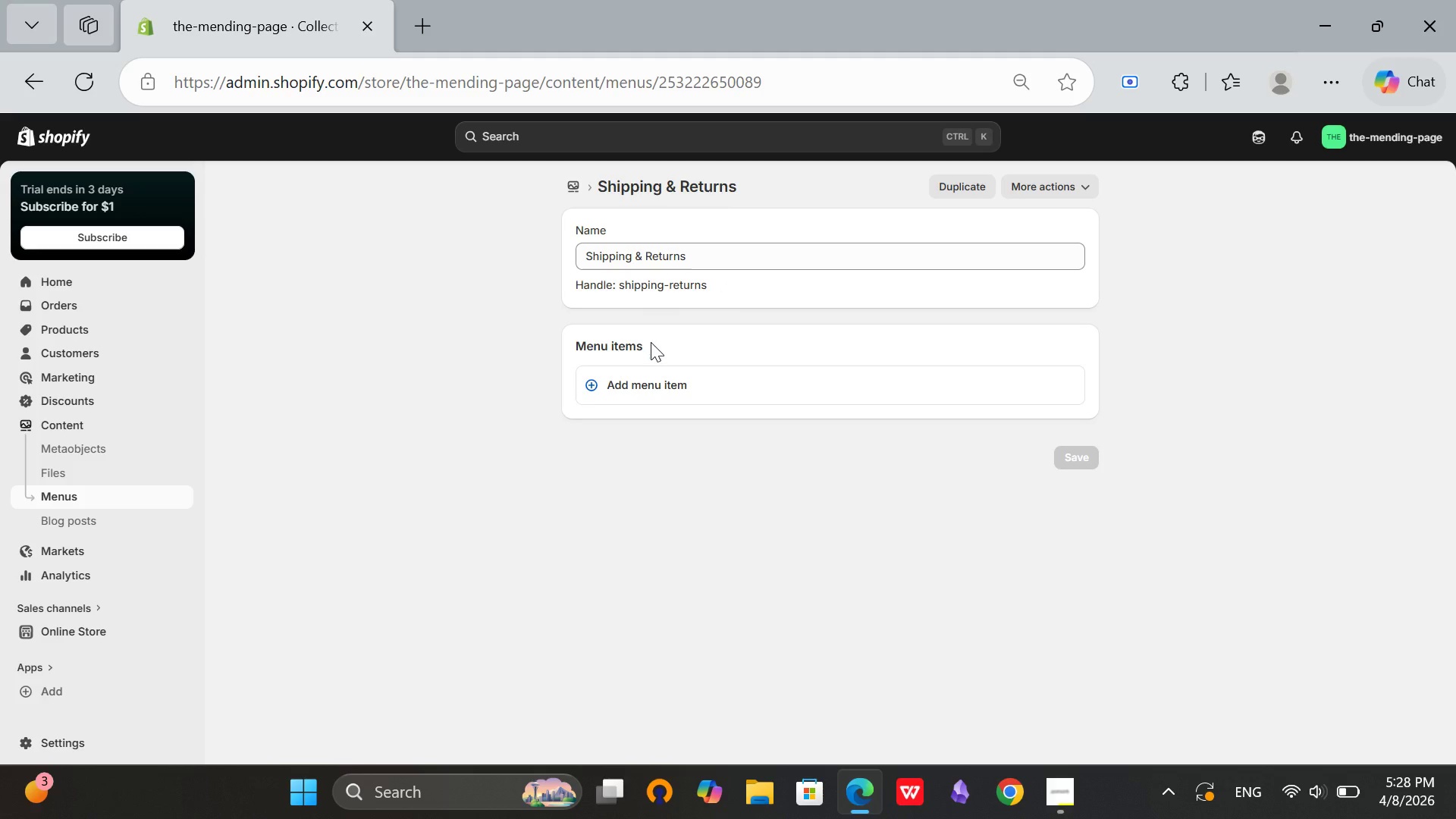 
left_click([657, 386])
 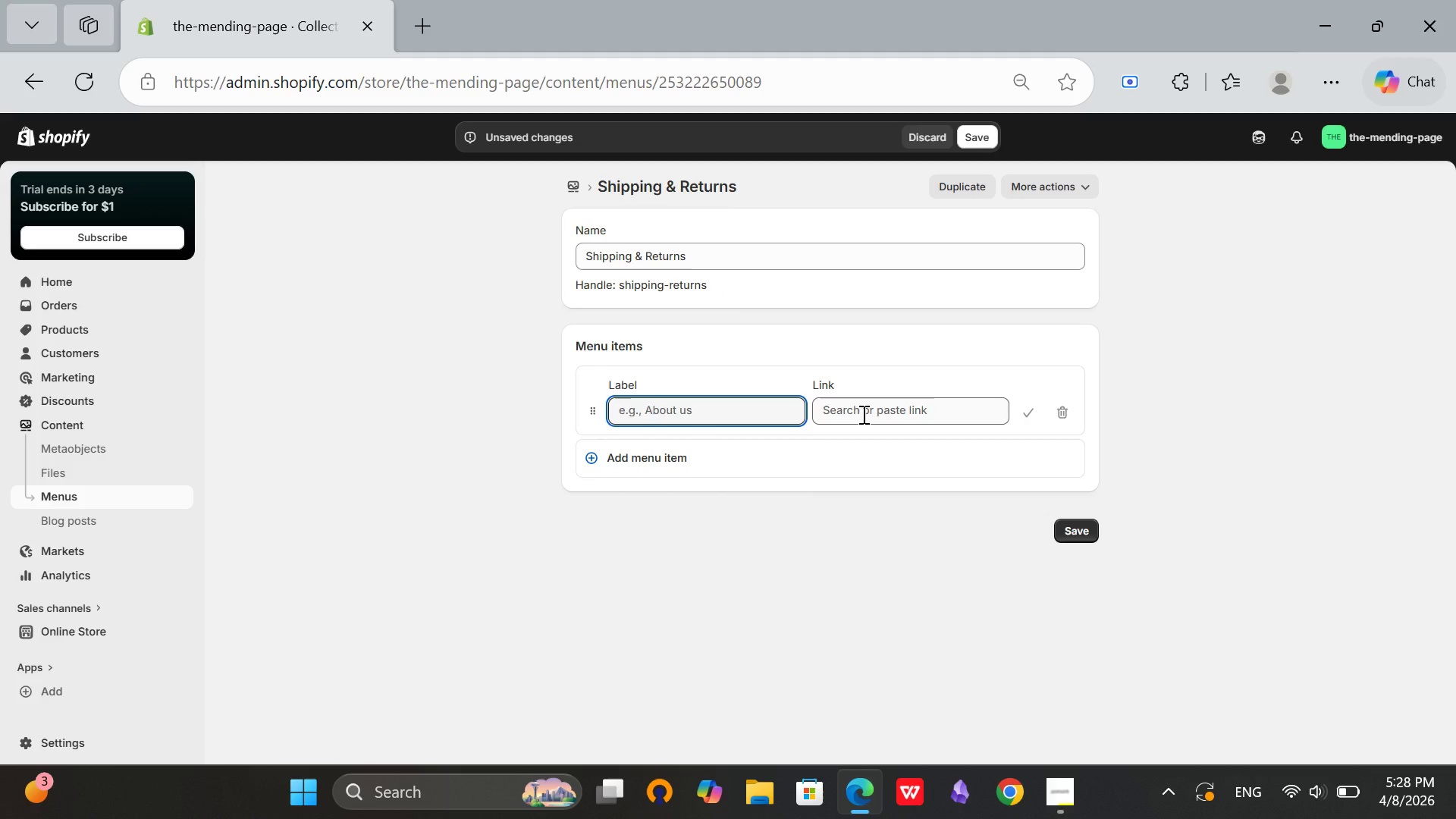 
left_click([862, 414])
 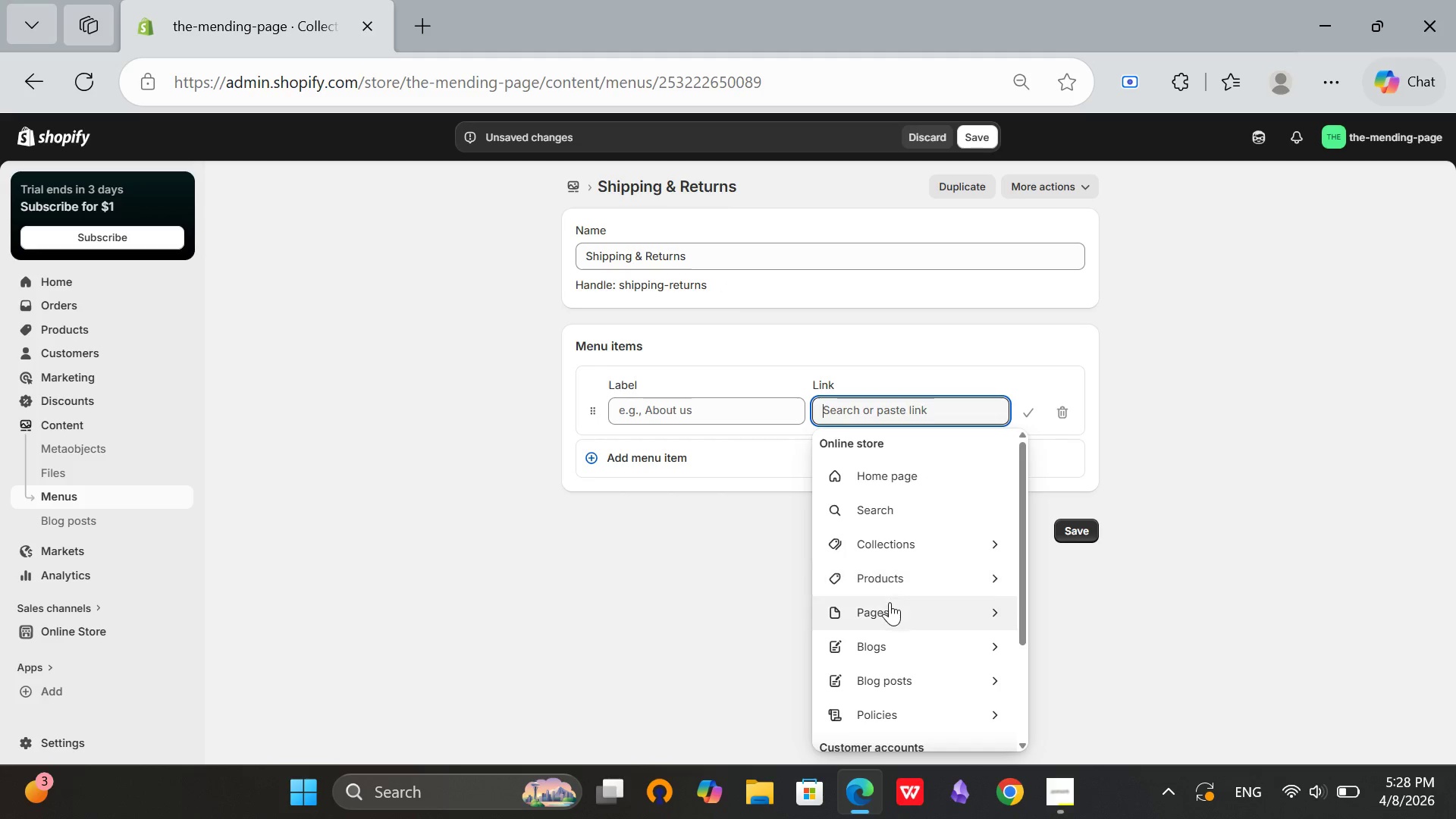 
left_click([890, 611])
 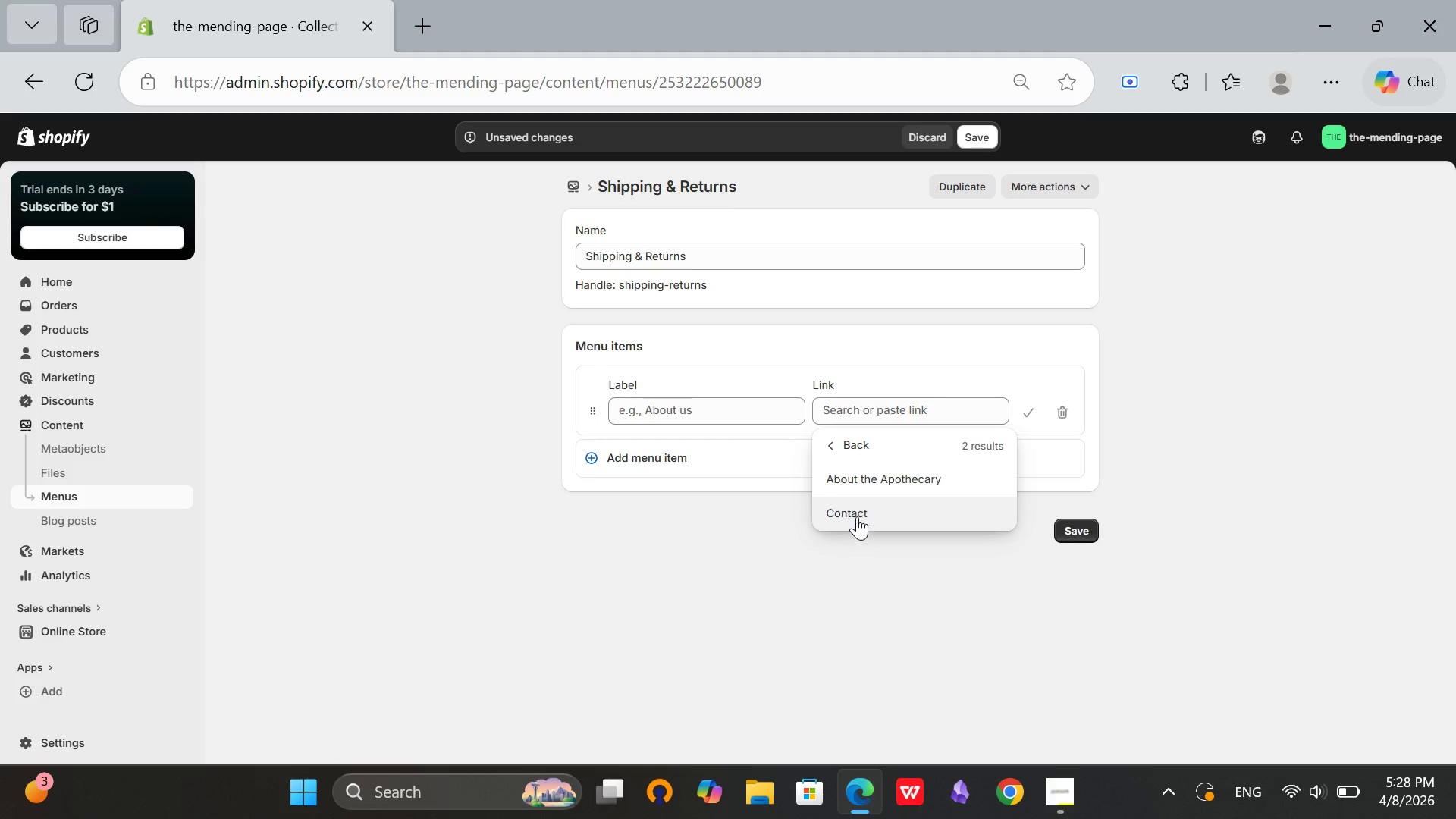 
scroll: coordinate [866, 472], scroll_direction: down, amount: 2.0
 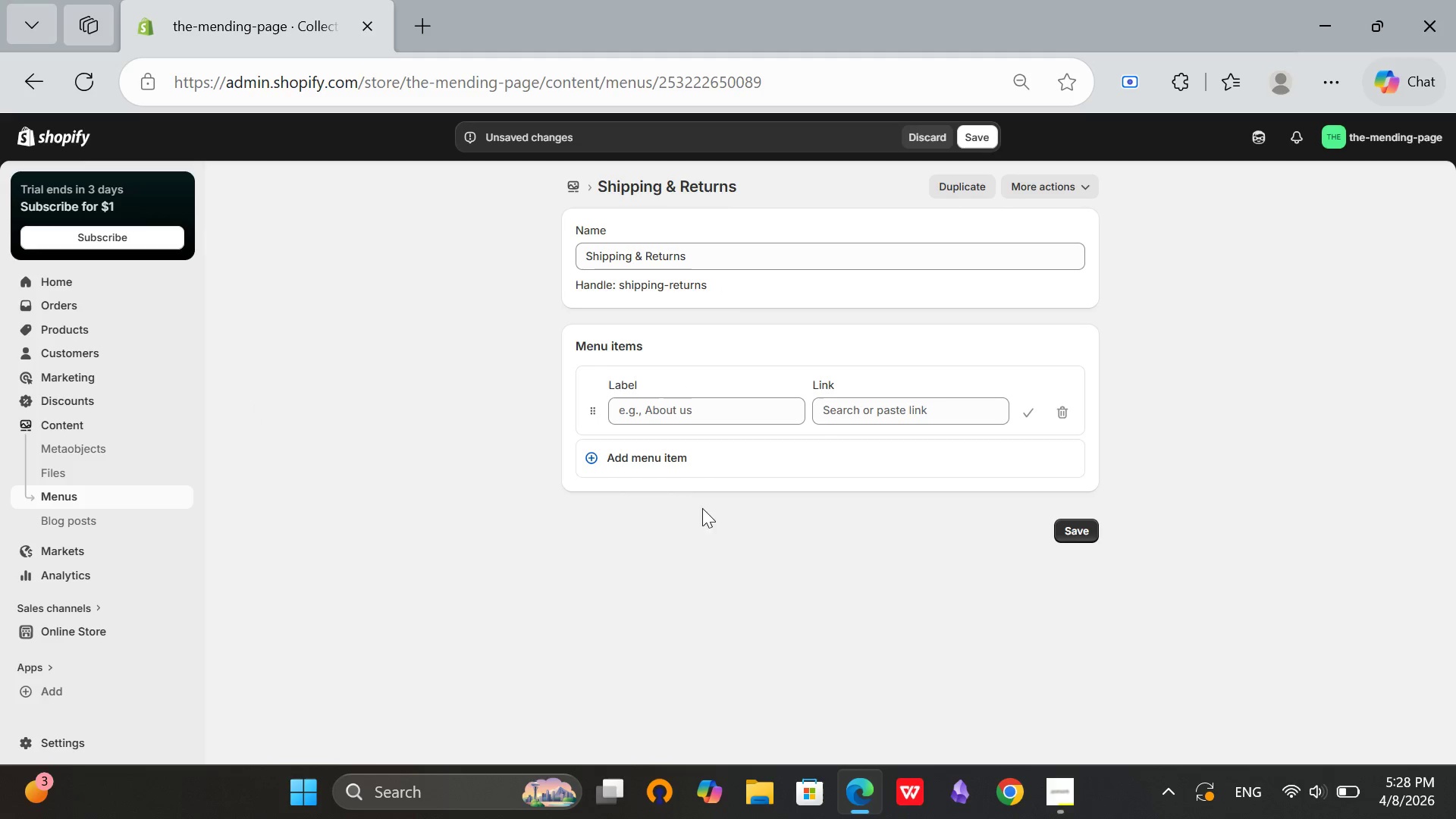 
left_click([573, 176])
 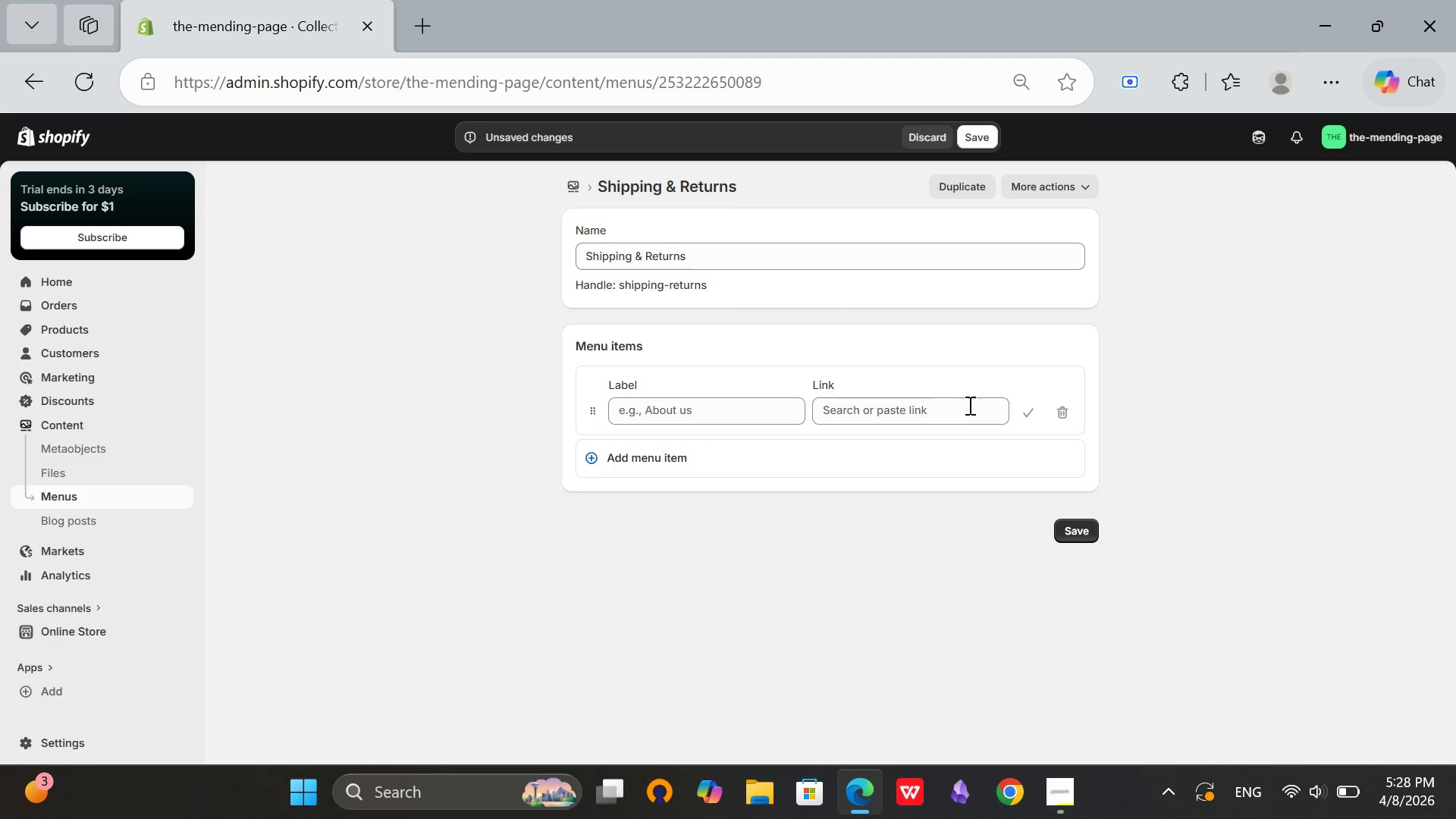 
left_click([1055, 412])
 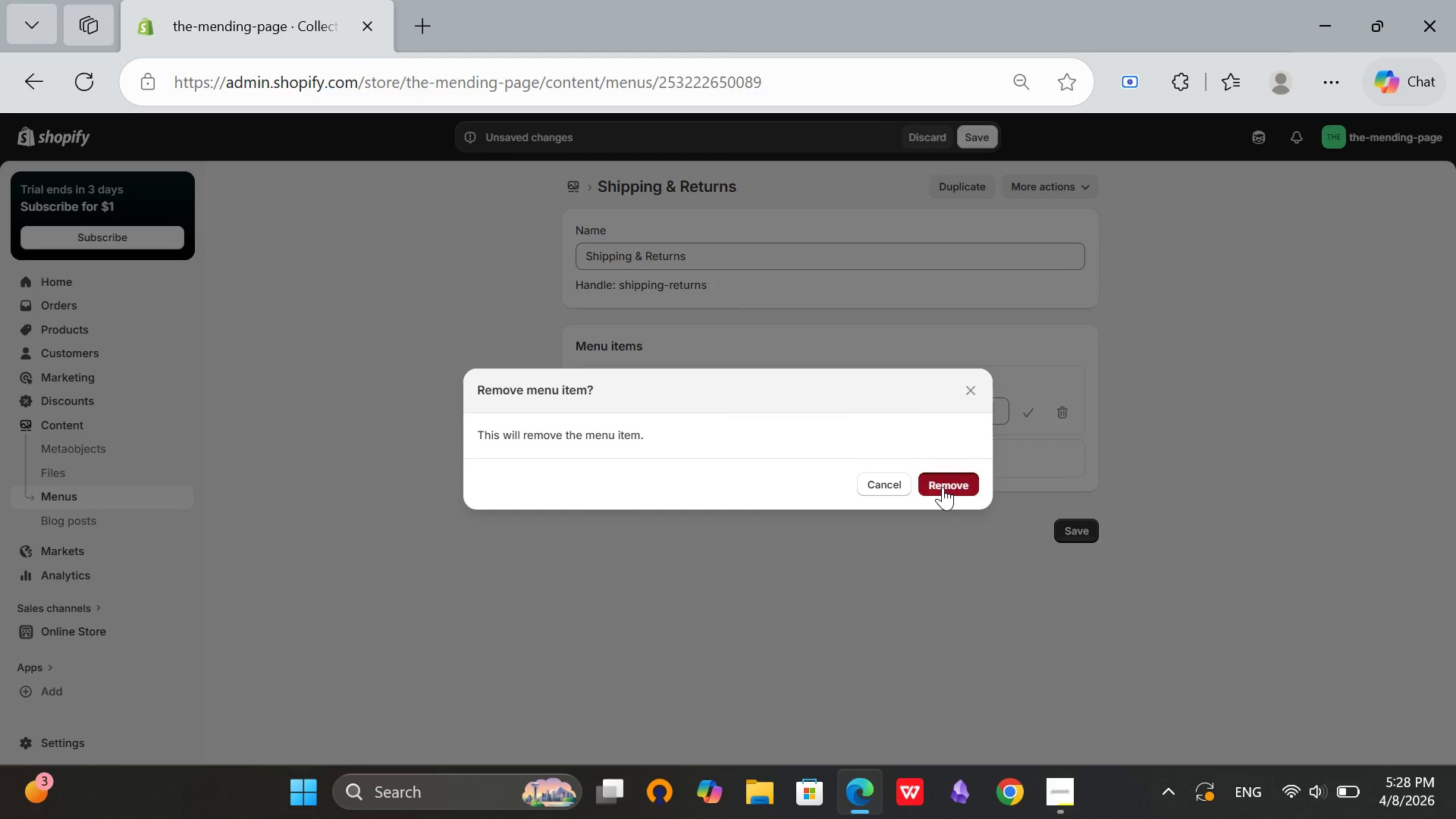 
left_click([943, 487])
 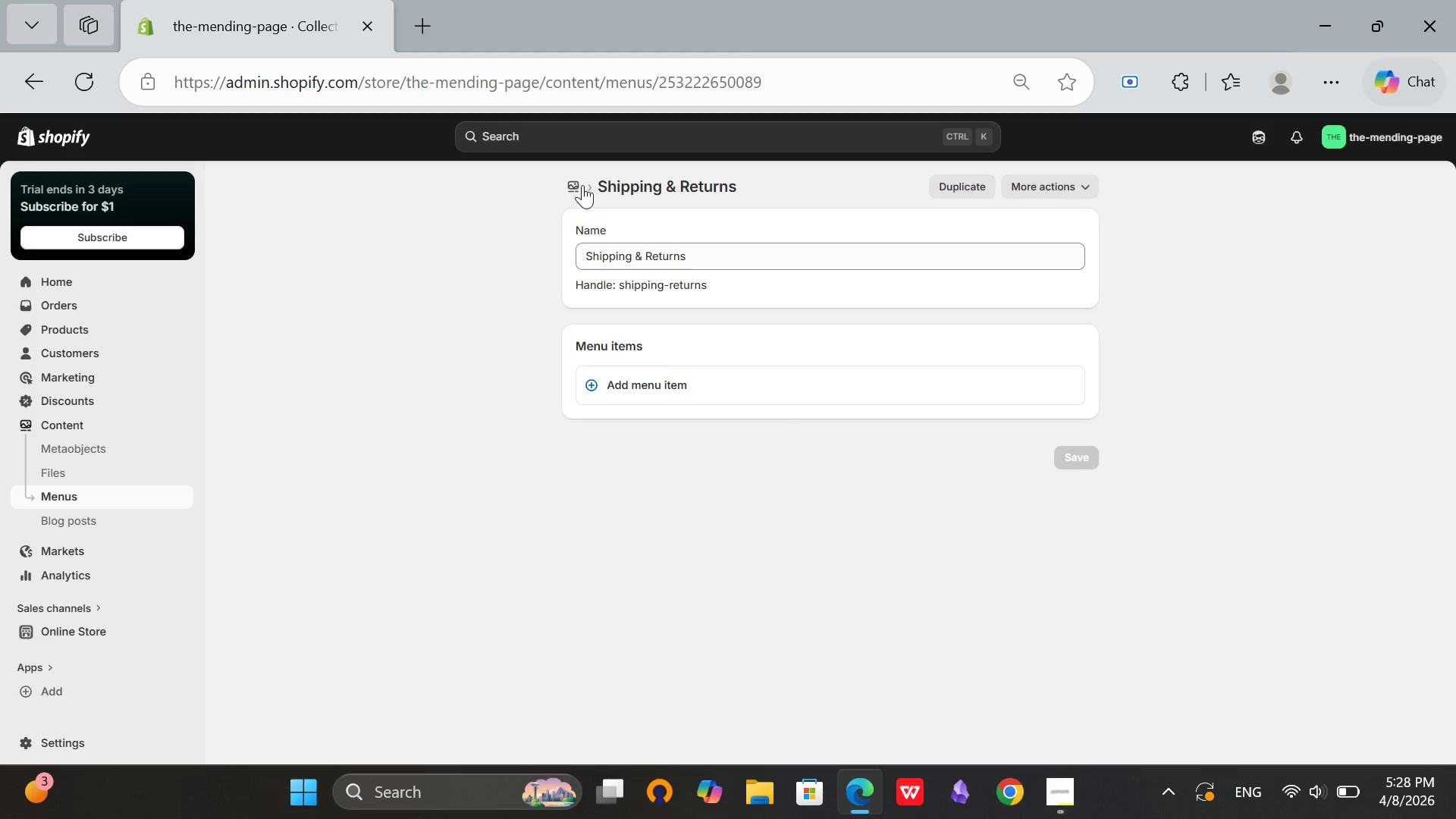 
left_click([578, 189])
 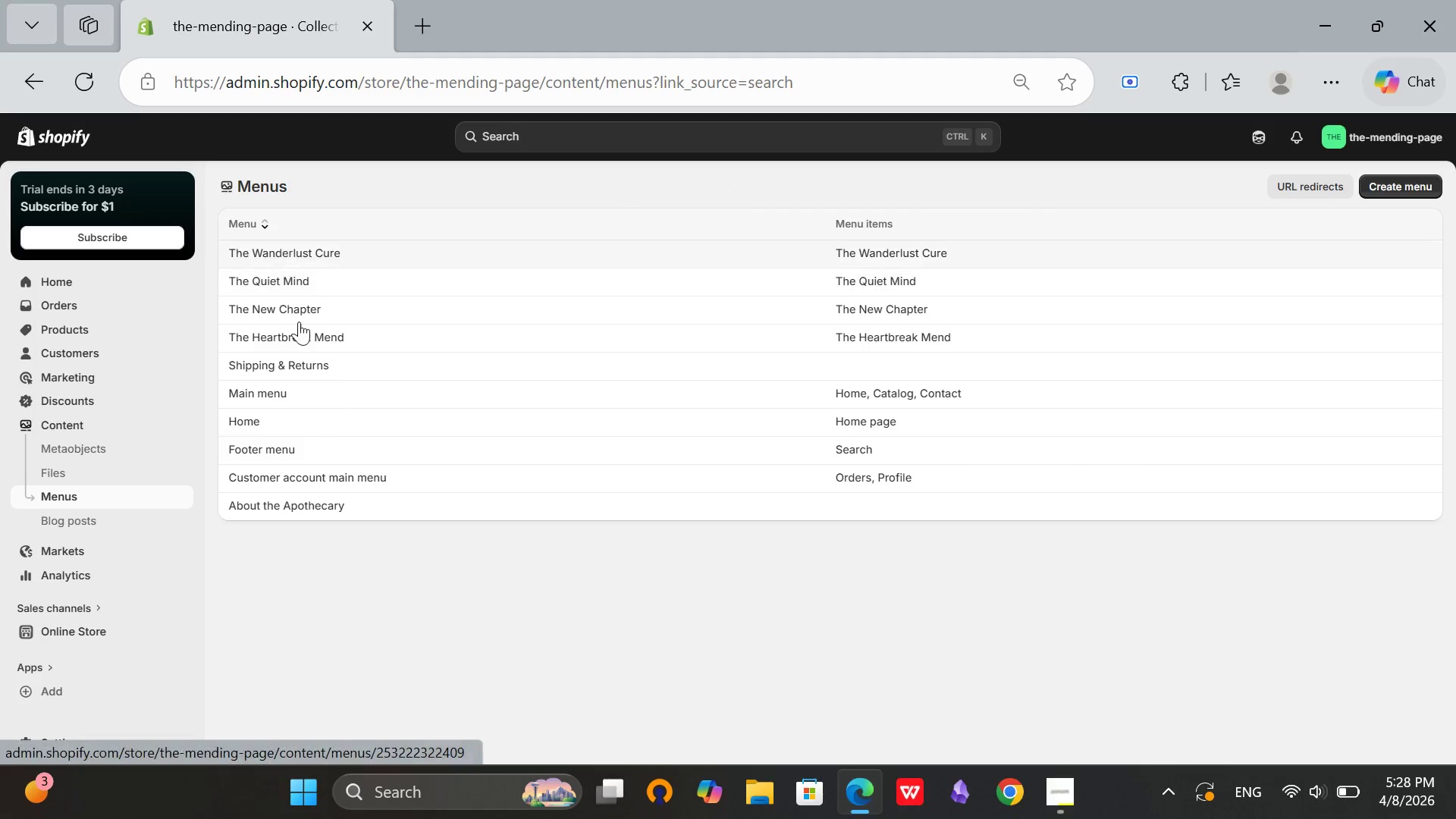 
left_click([308, 504])
 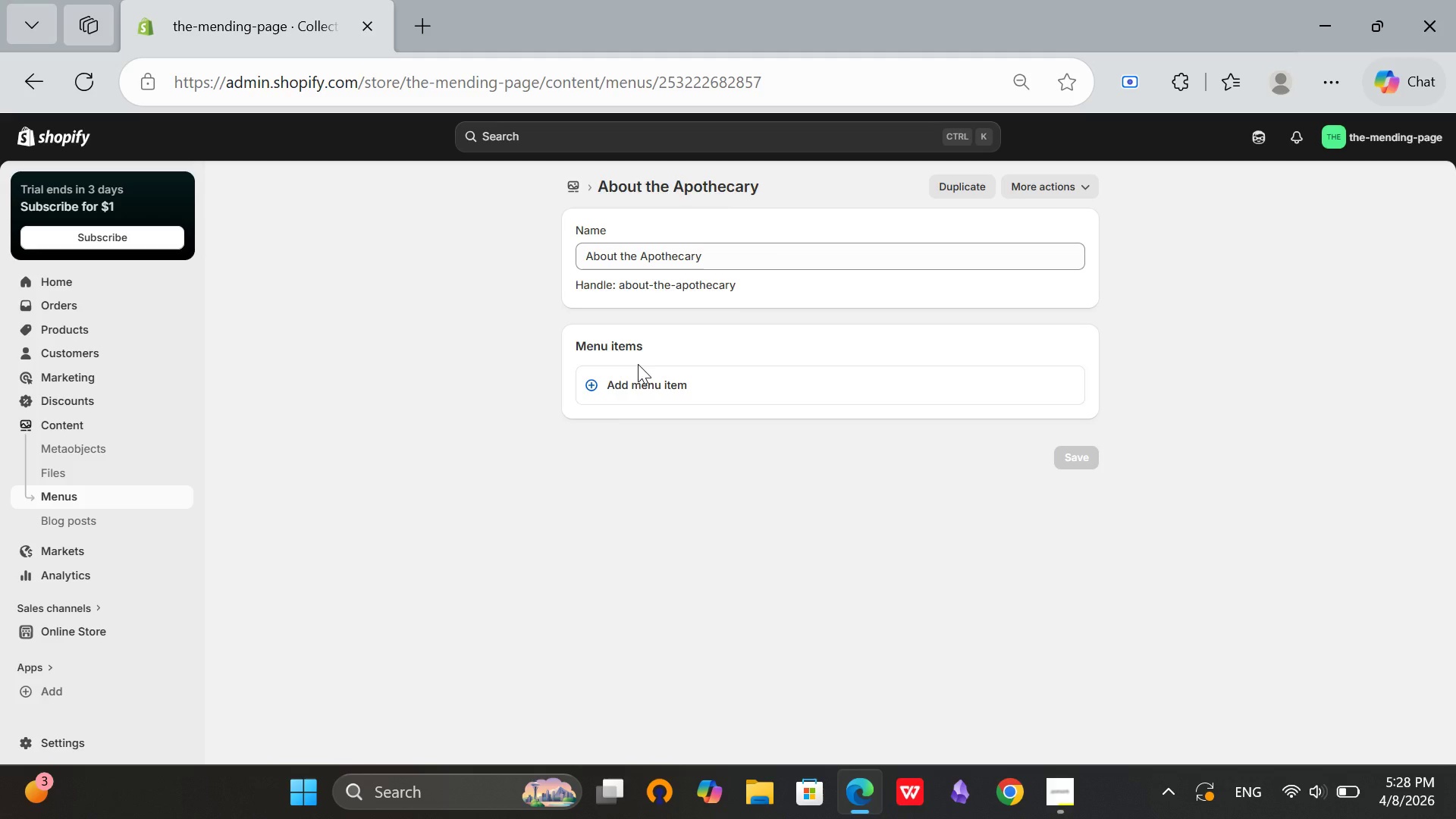 
left_click([638, 388])
 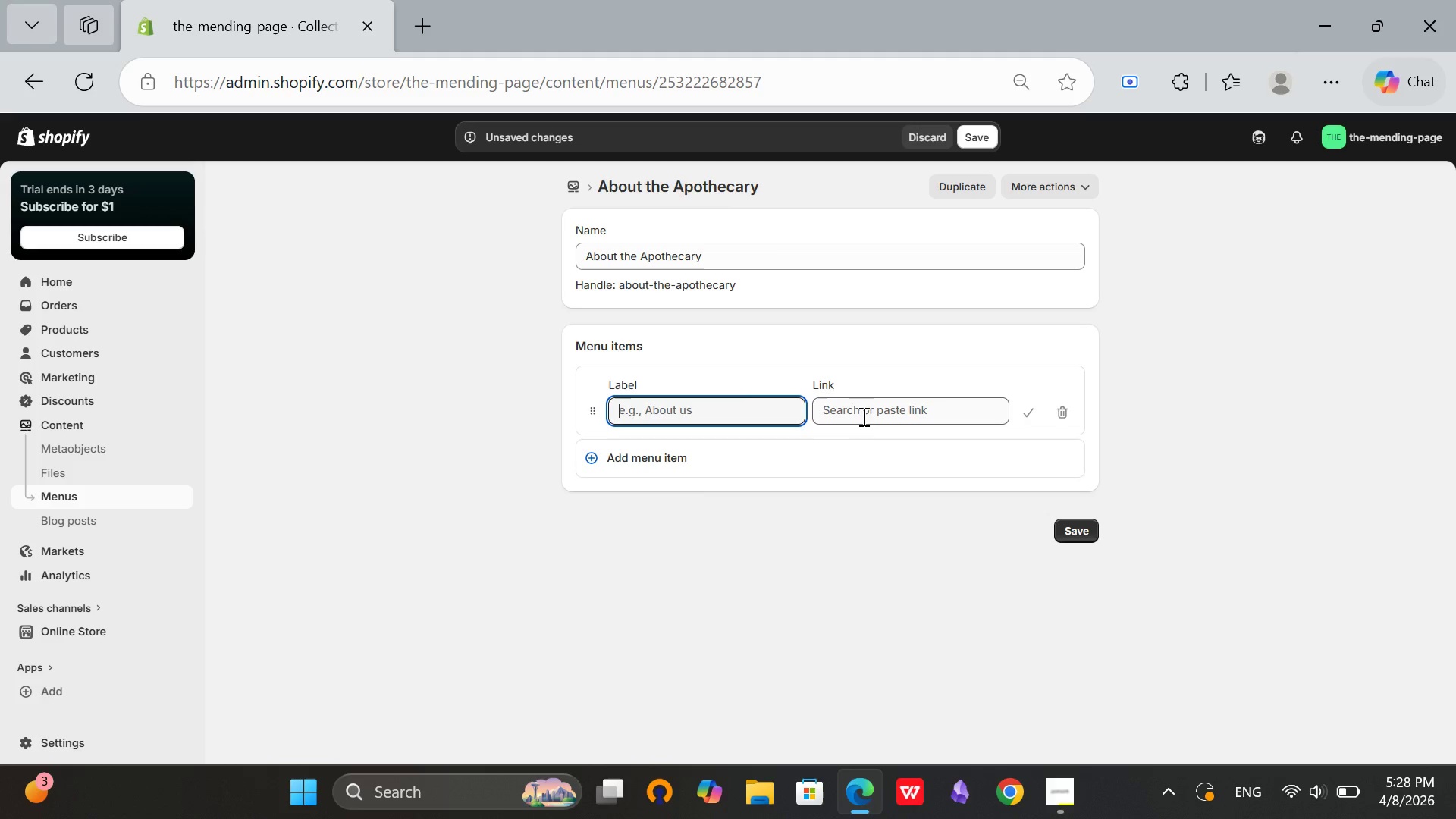 
left_click([863, 408])
 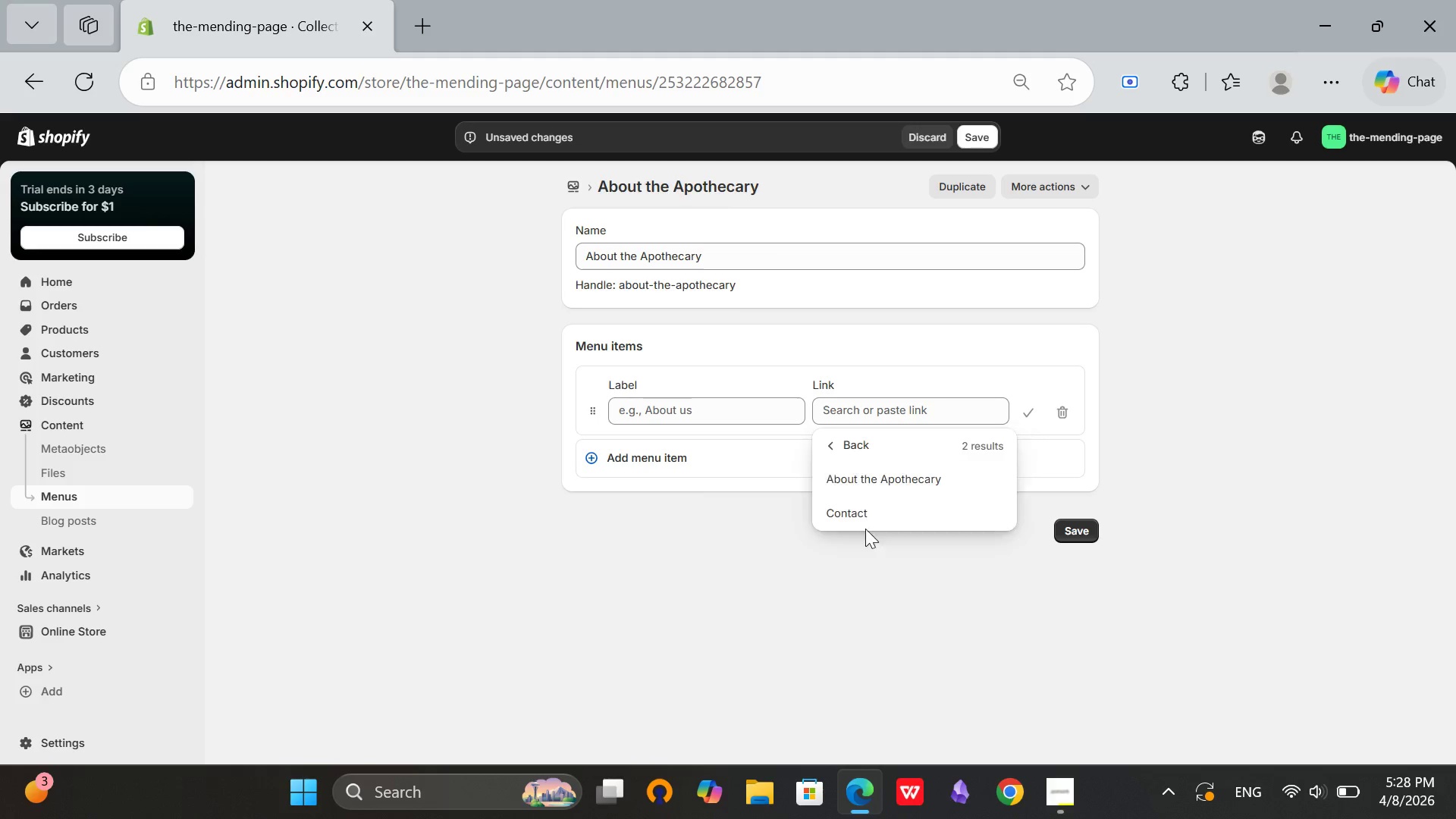 
left_click([858, 485])
 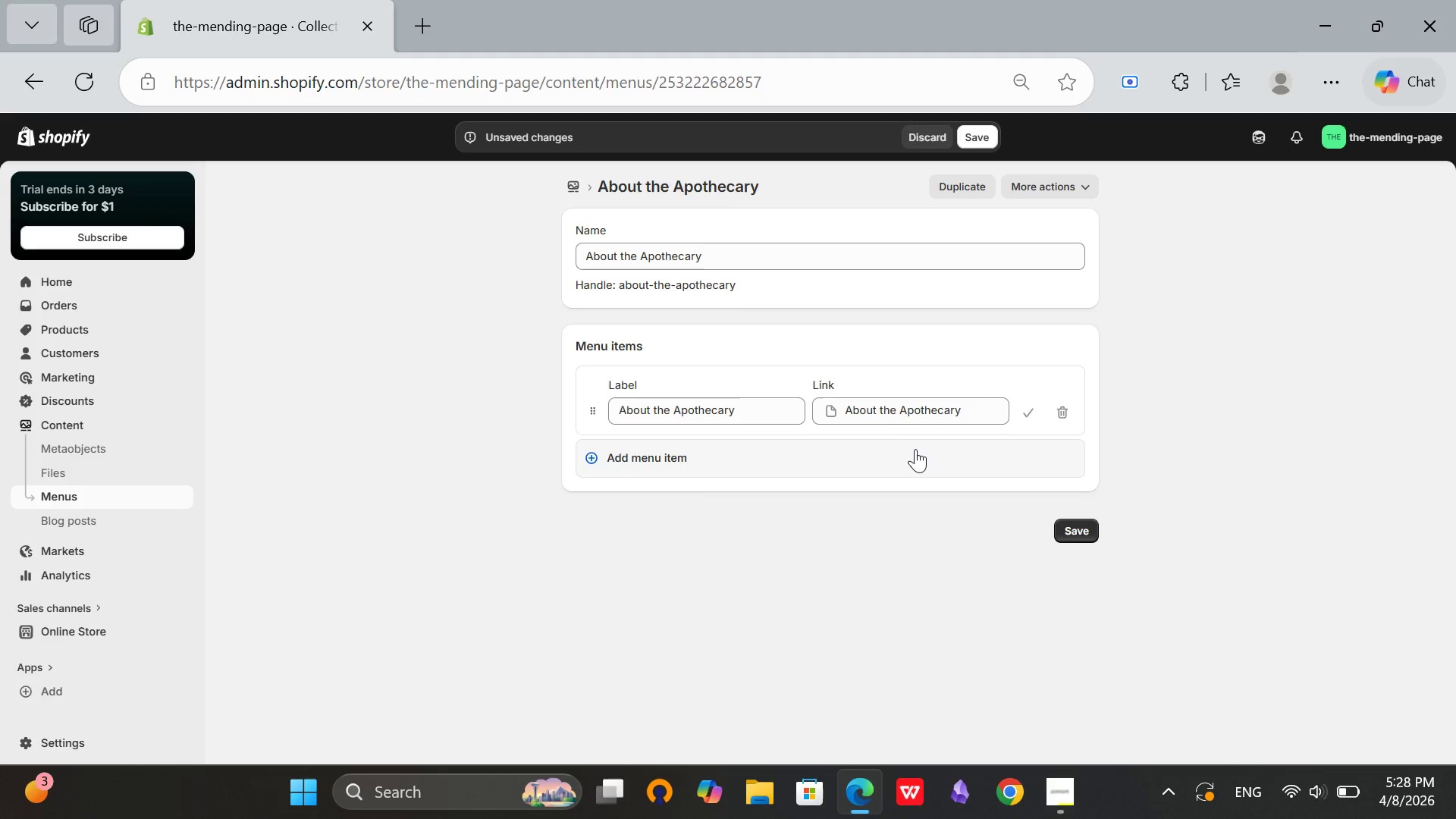 
scroll: coordinate [906, 440], scroll_direction: up, amount: 1.0
 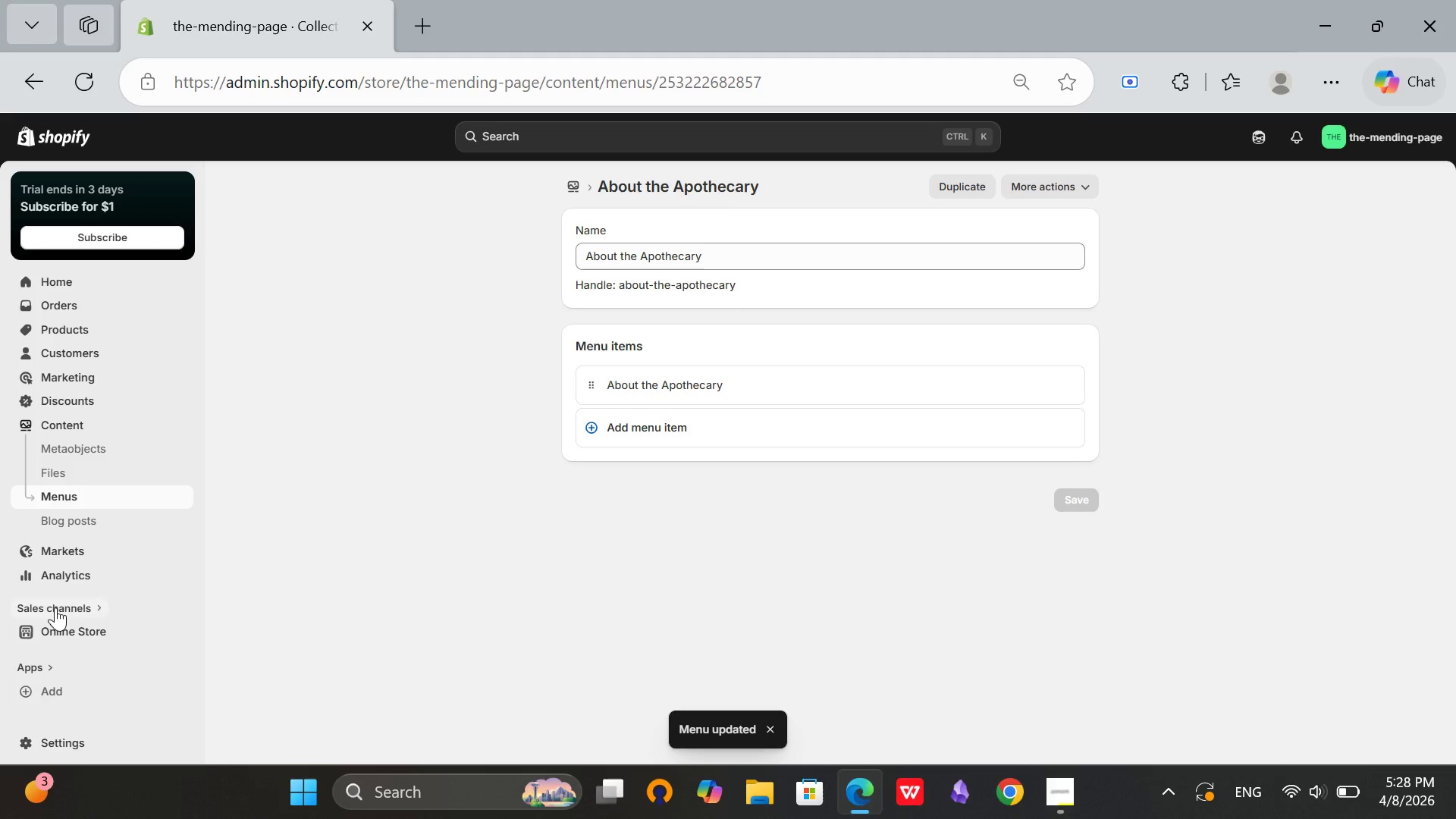 
scroll: coordinate [79, 437], scroll_direction: down, amount: 1.0
 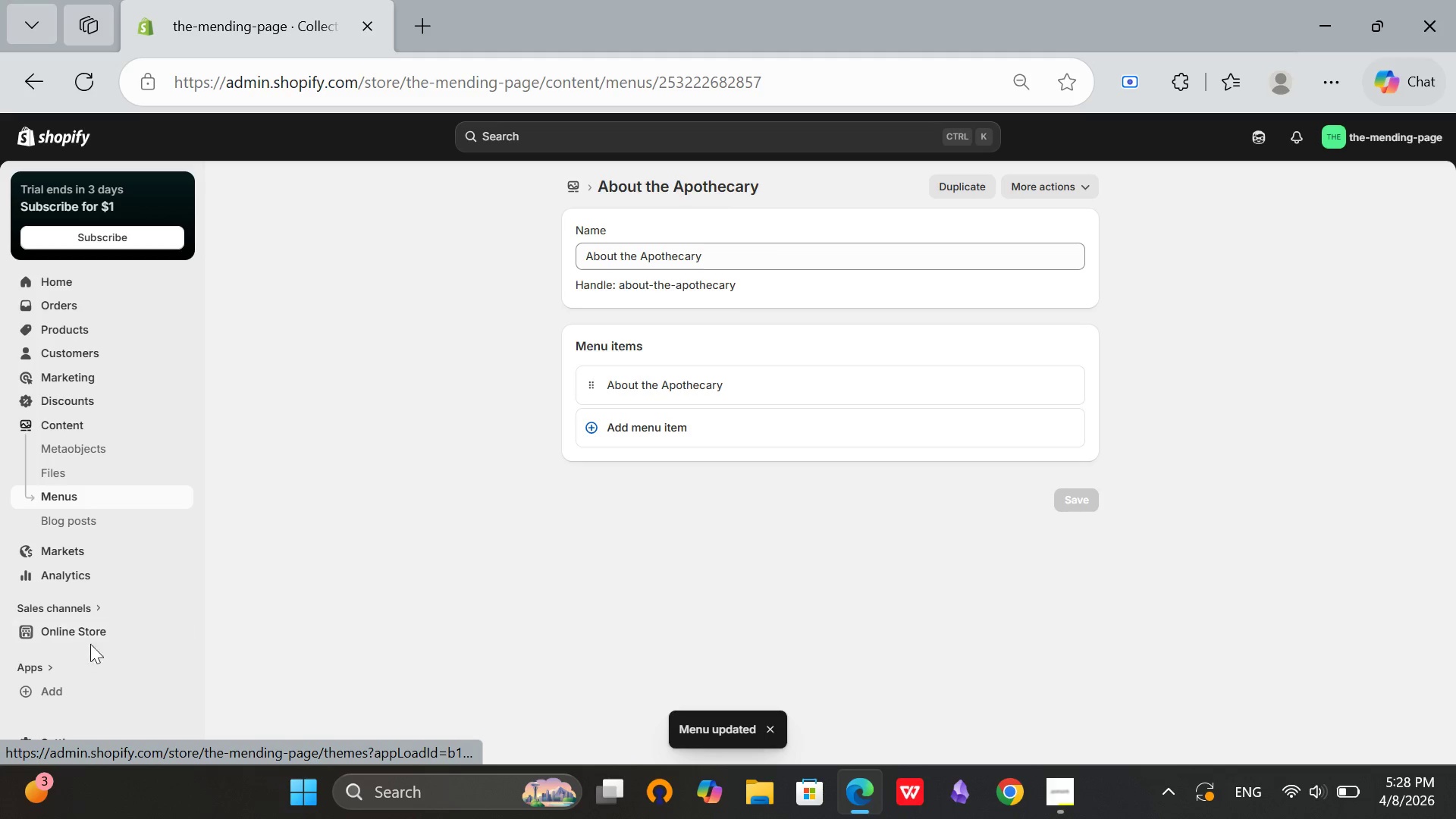 
left_click([88, 628])
 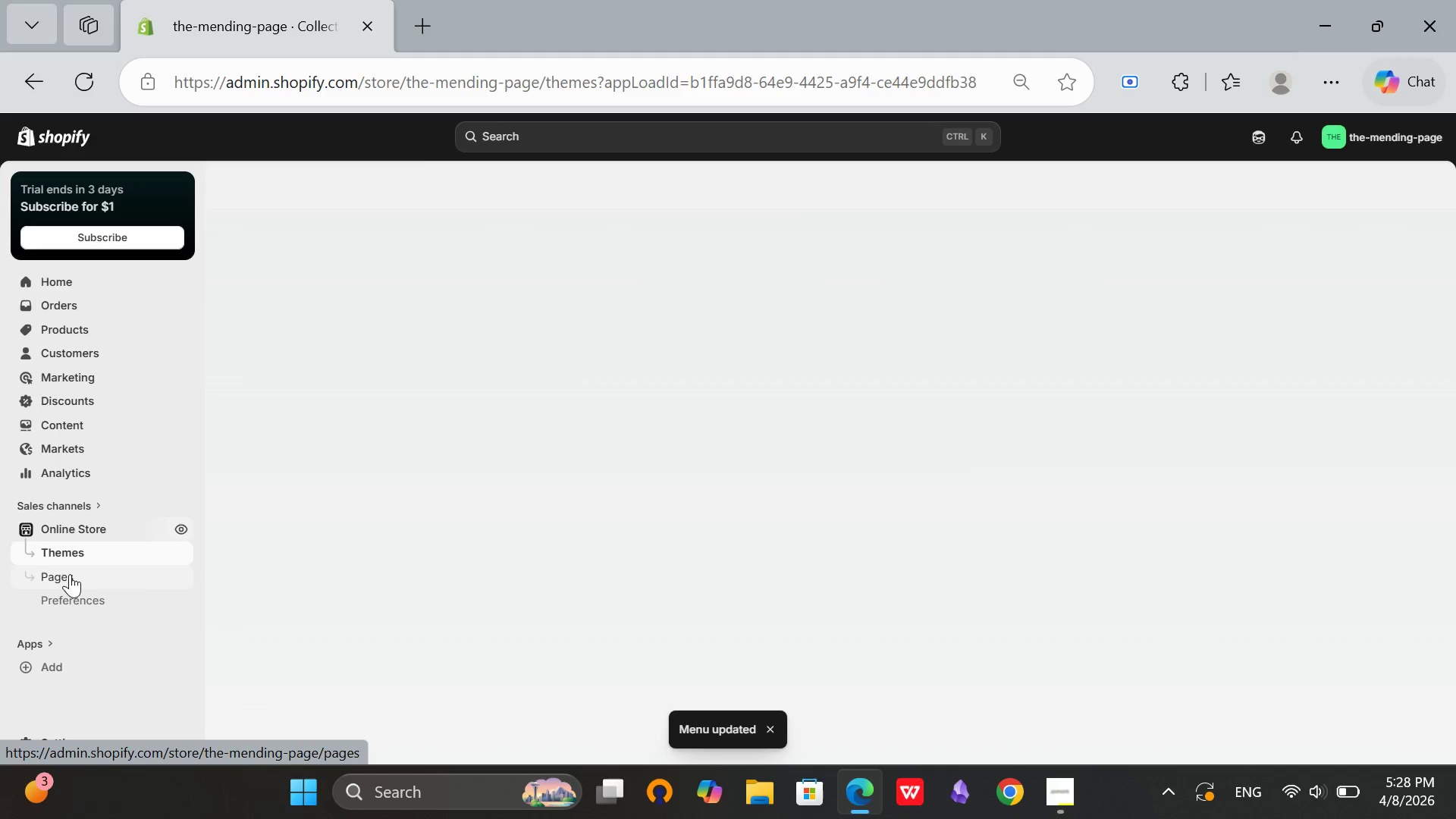 
left_click([70, 575])
 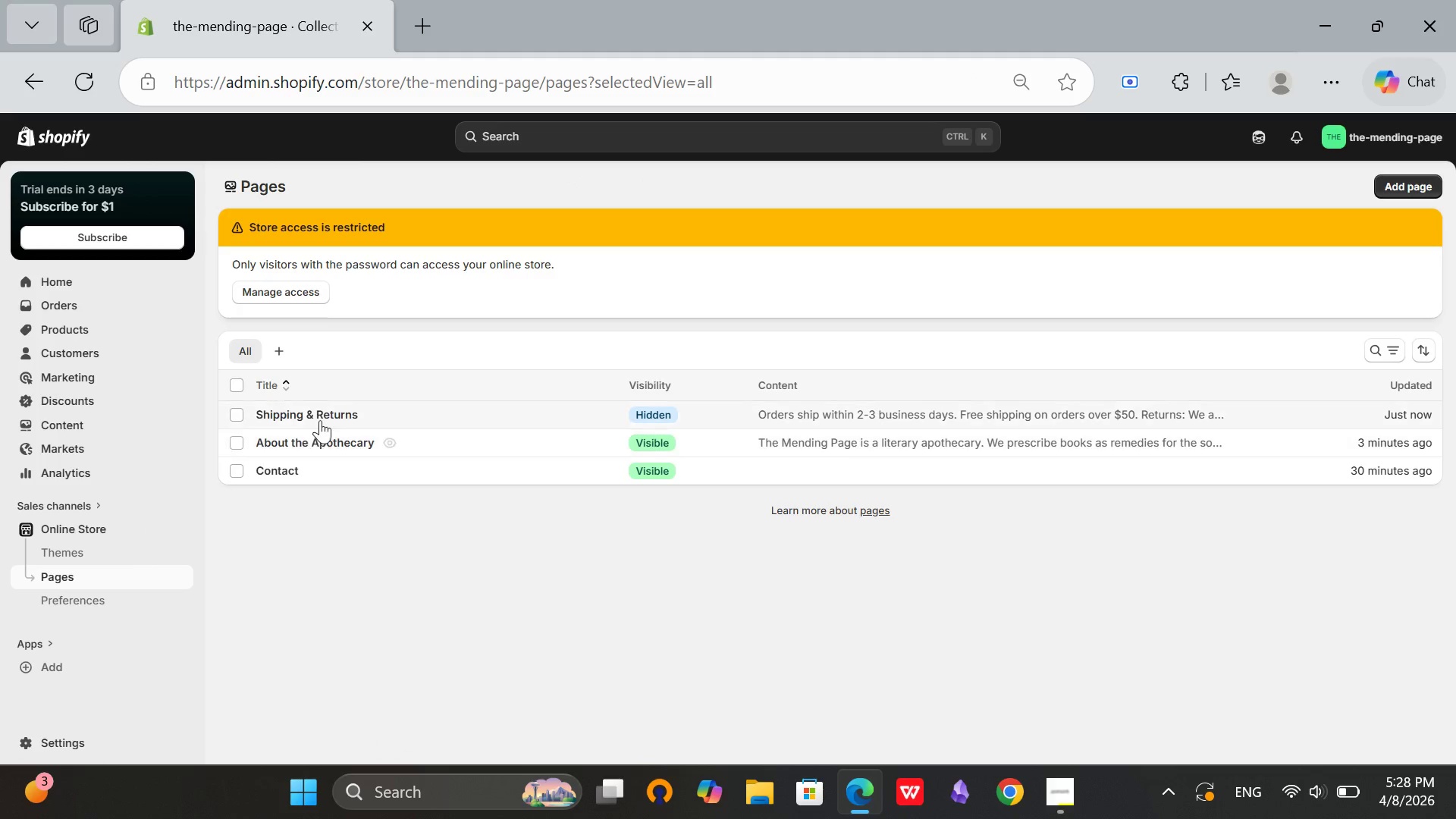 
left_click([592, 415])
 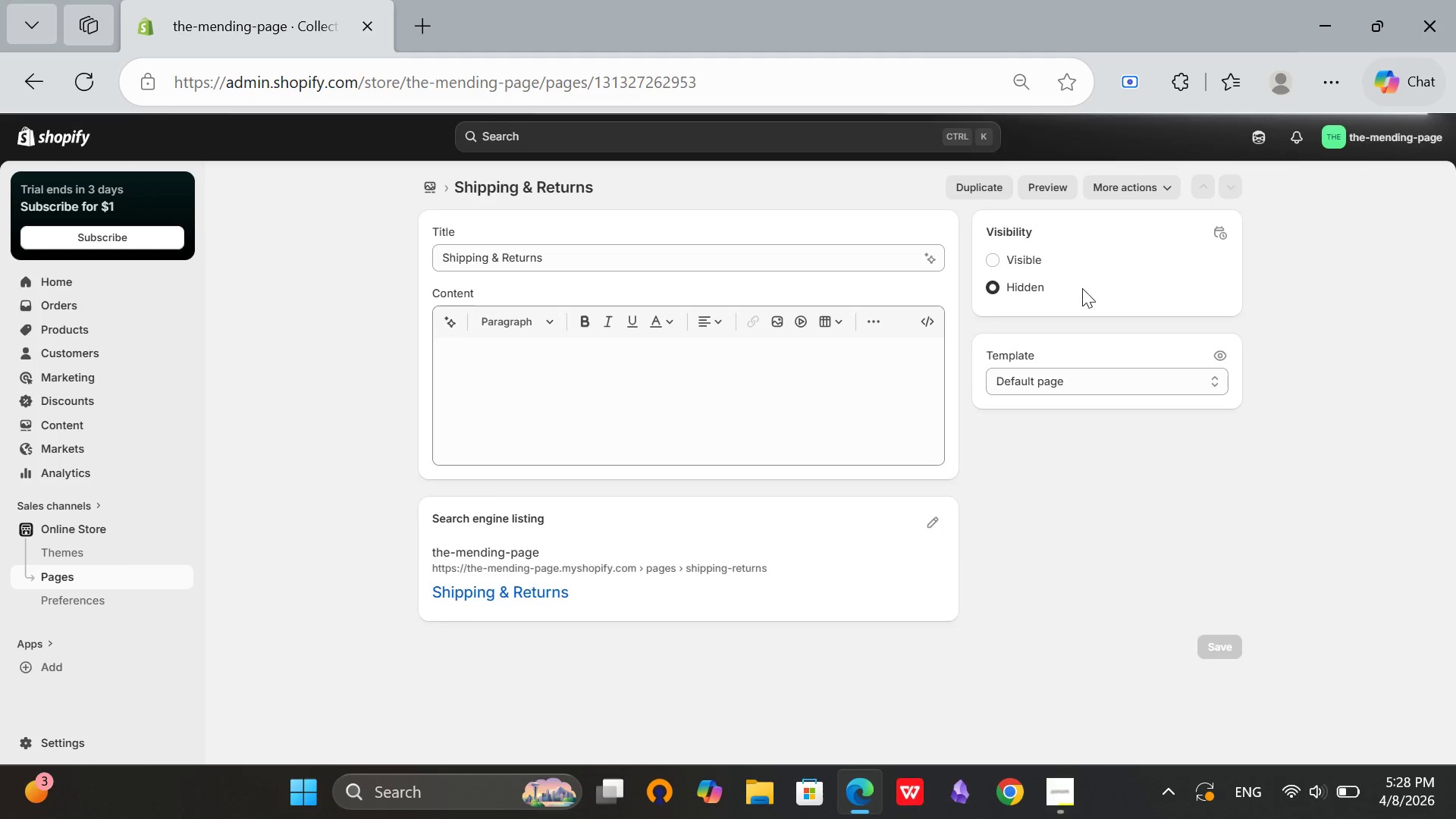 
left_click([1008, 262])
 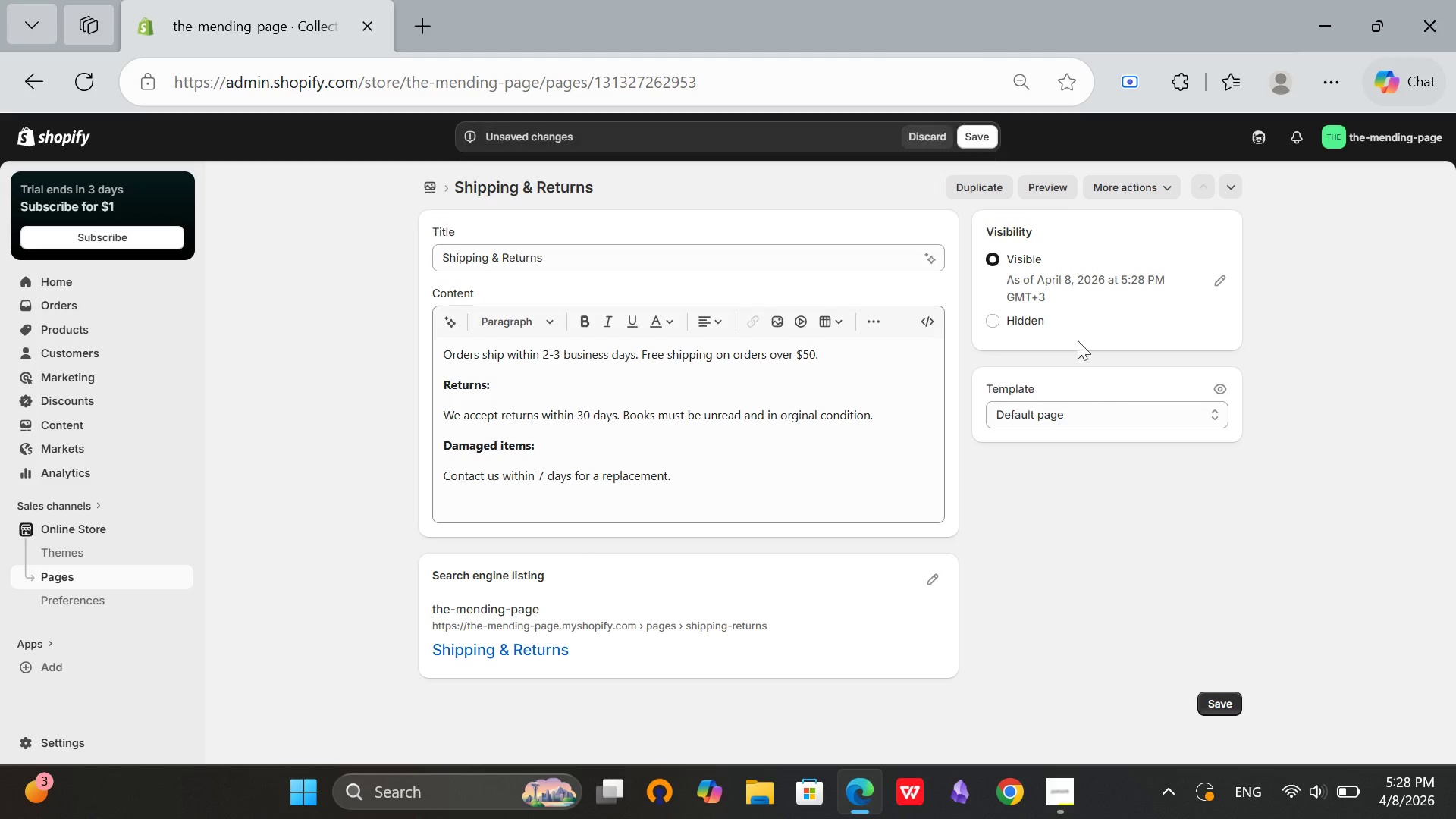 
scroll: coordinate [1082, 357], scroll_direction: down, amount: 4.0
 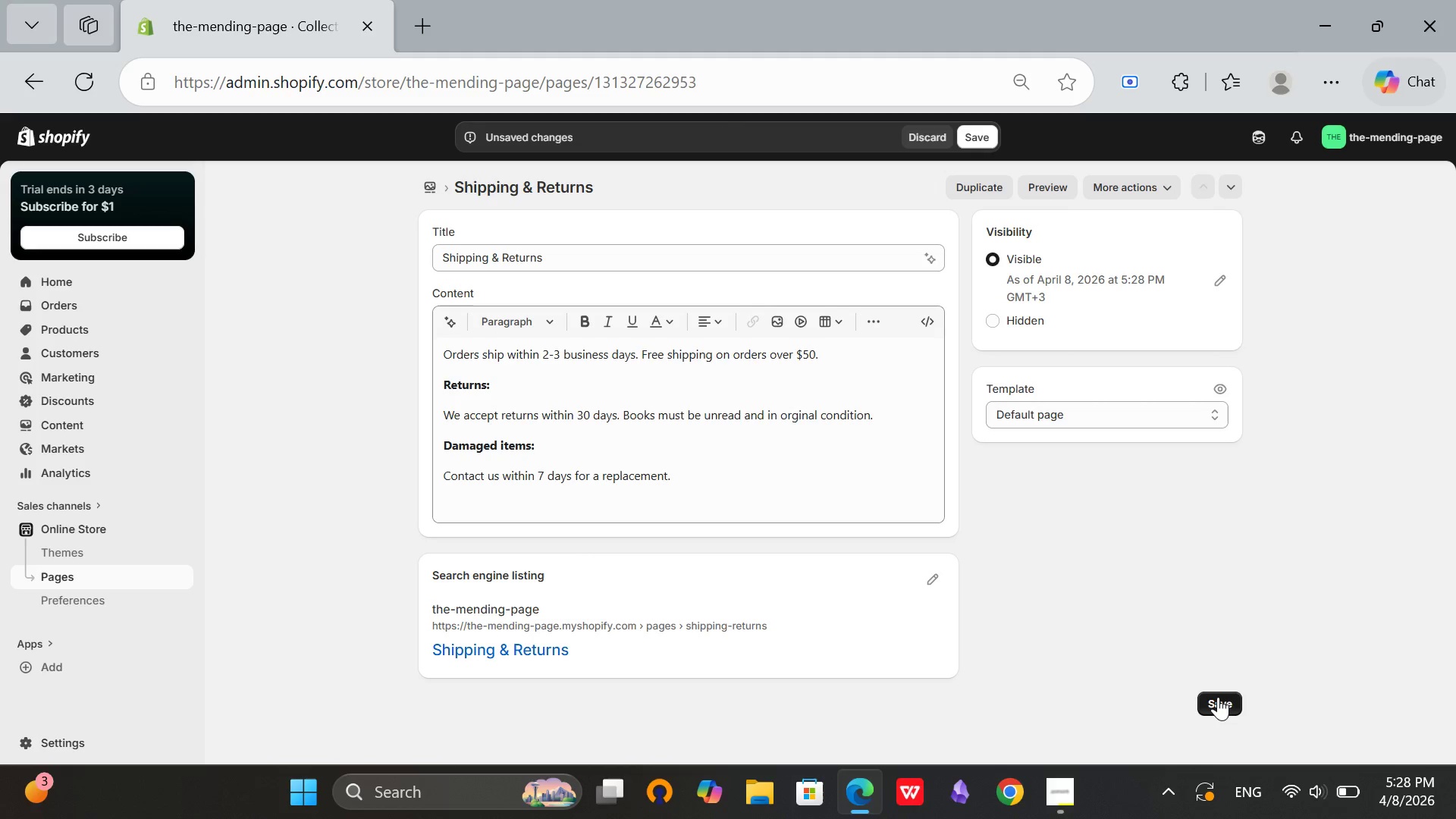 
left_click([1218, 697])
 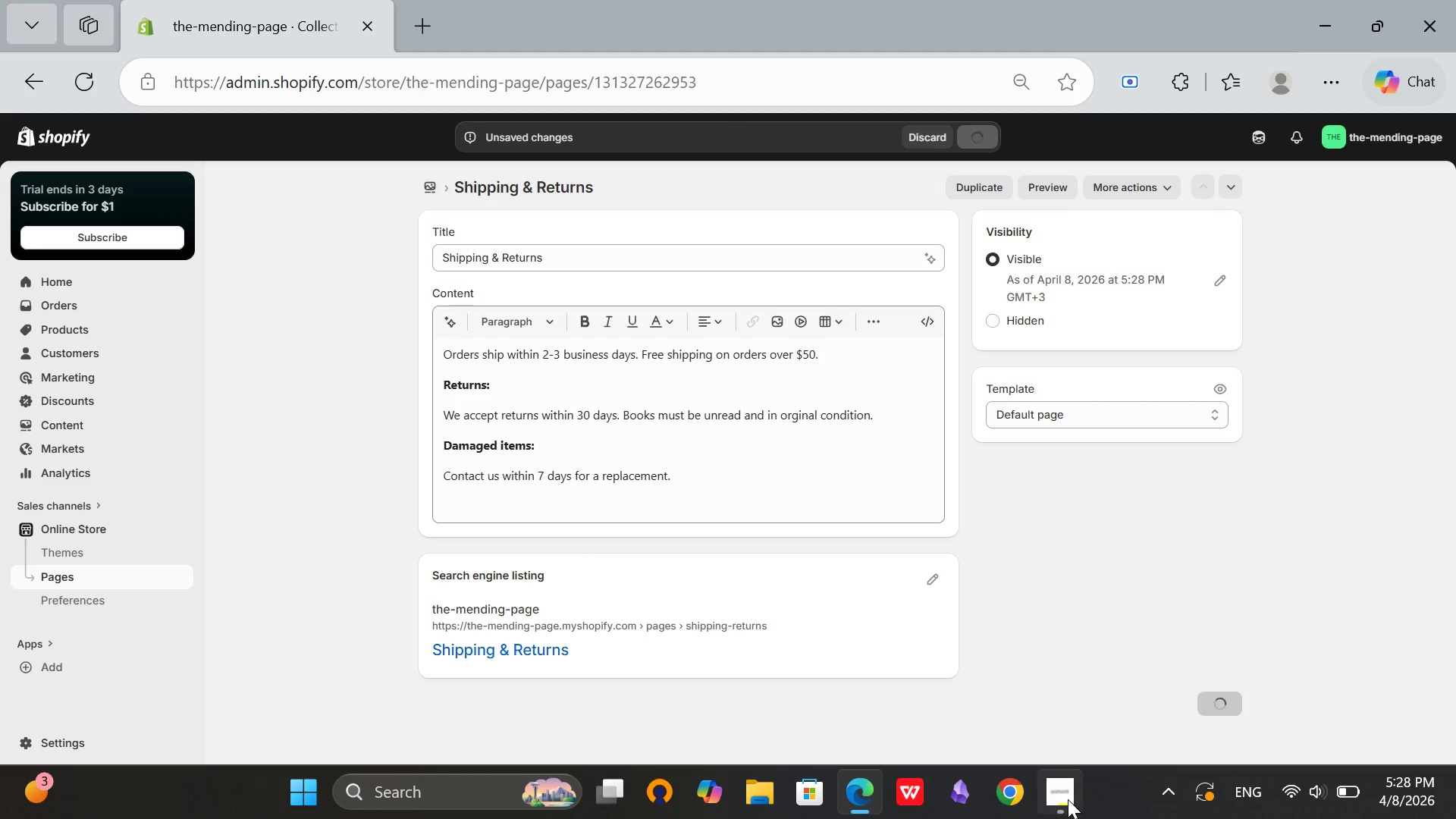 
left_click([1066, 799])